 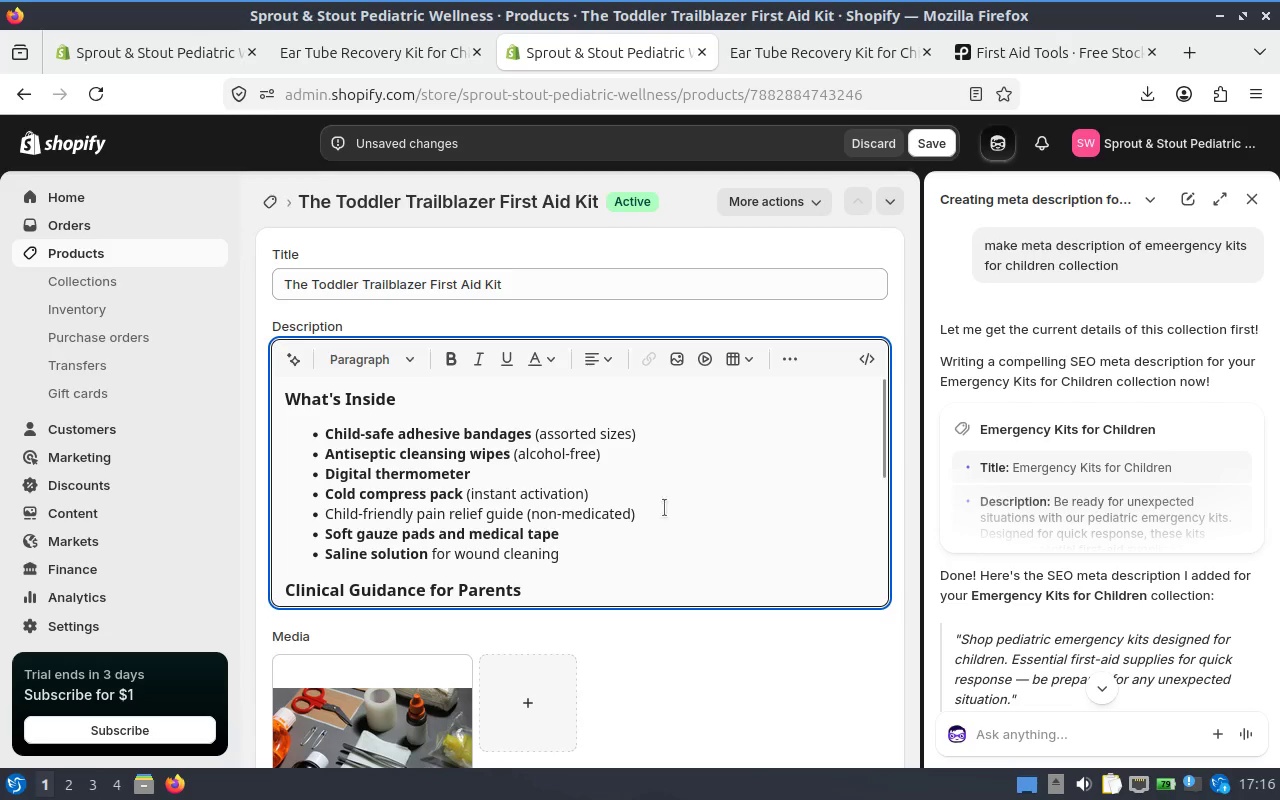 
scroll: coordinate [551, 467], scroll_direction: down, amount: 3.0
 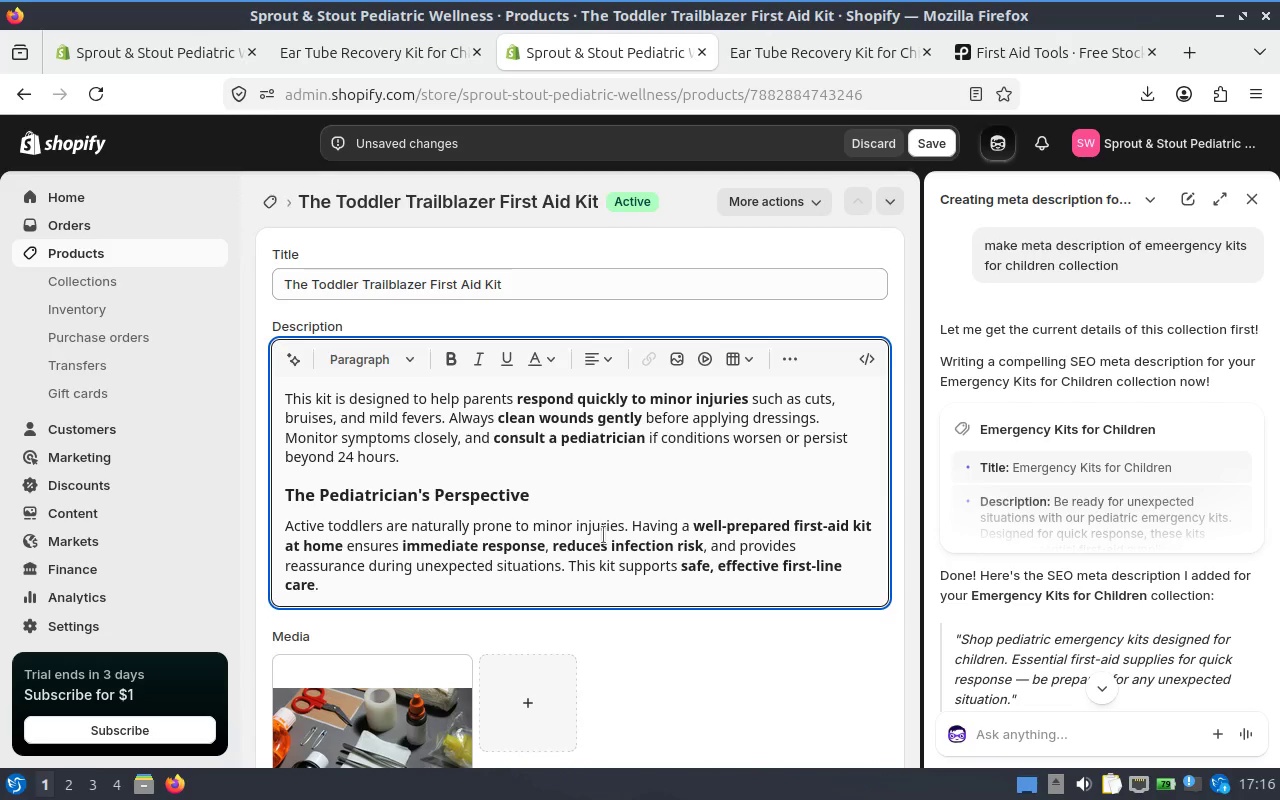 
wait(8.23)
 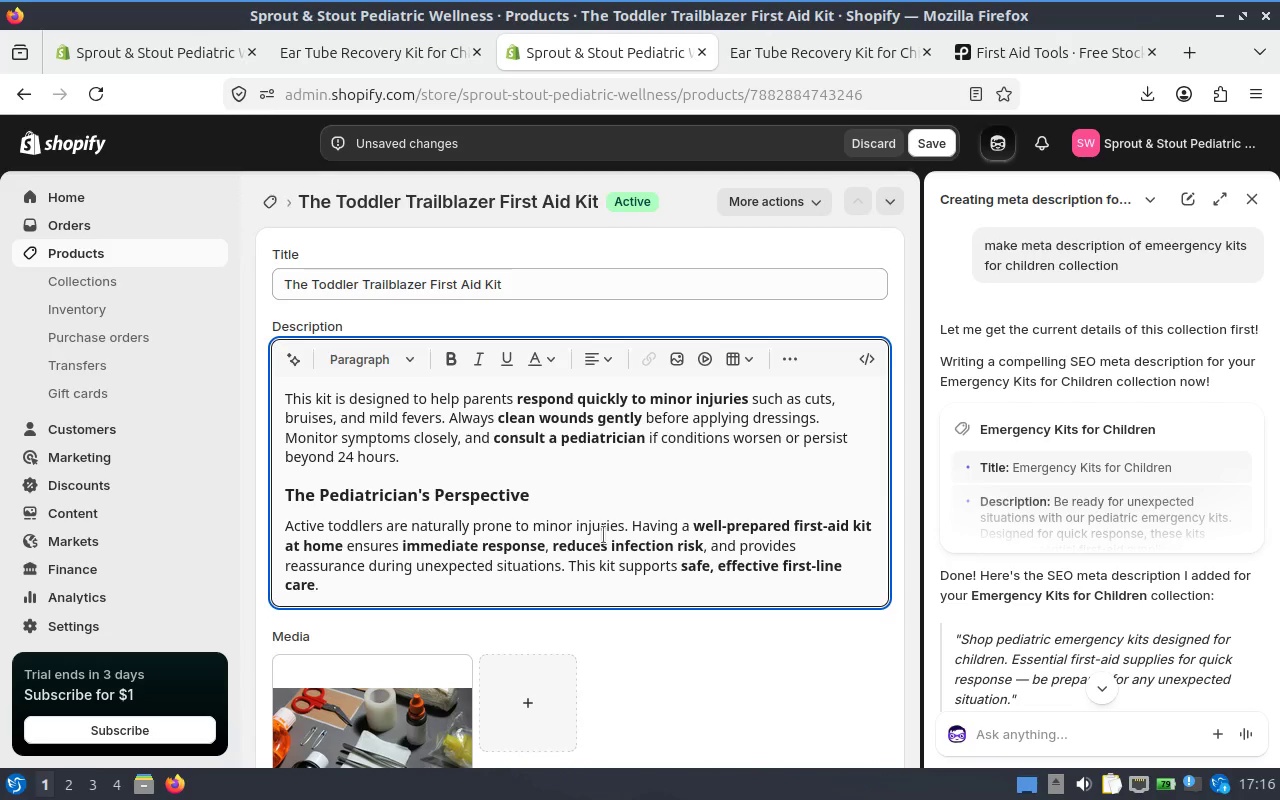 
scroll: coordinate [860, 482], scroll_direction: down, amount: 6.0
 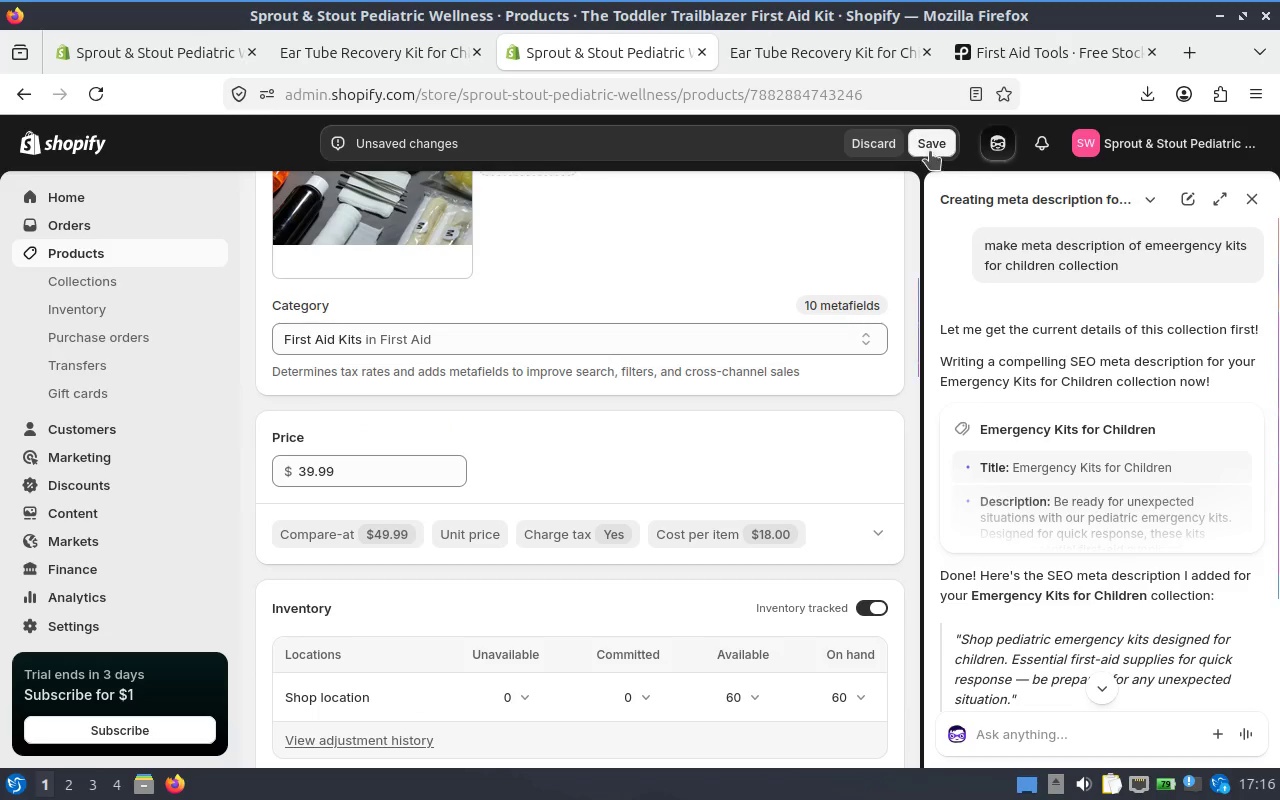 
left_click([930, 151])
 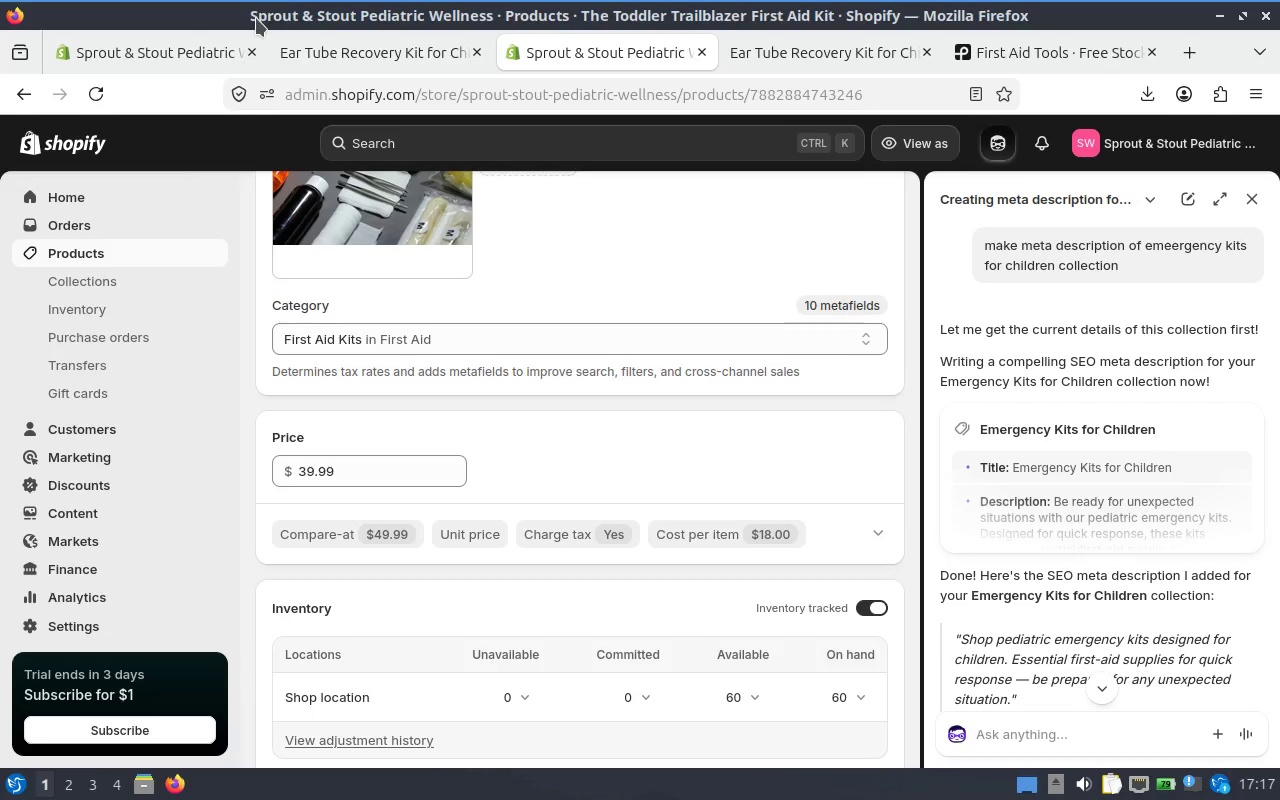 
wait(37.62)
 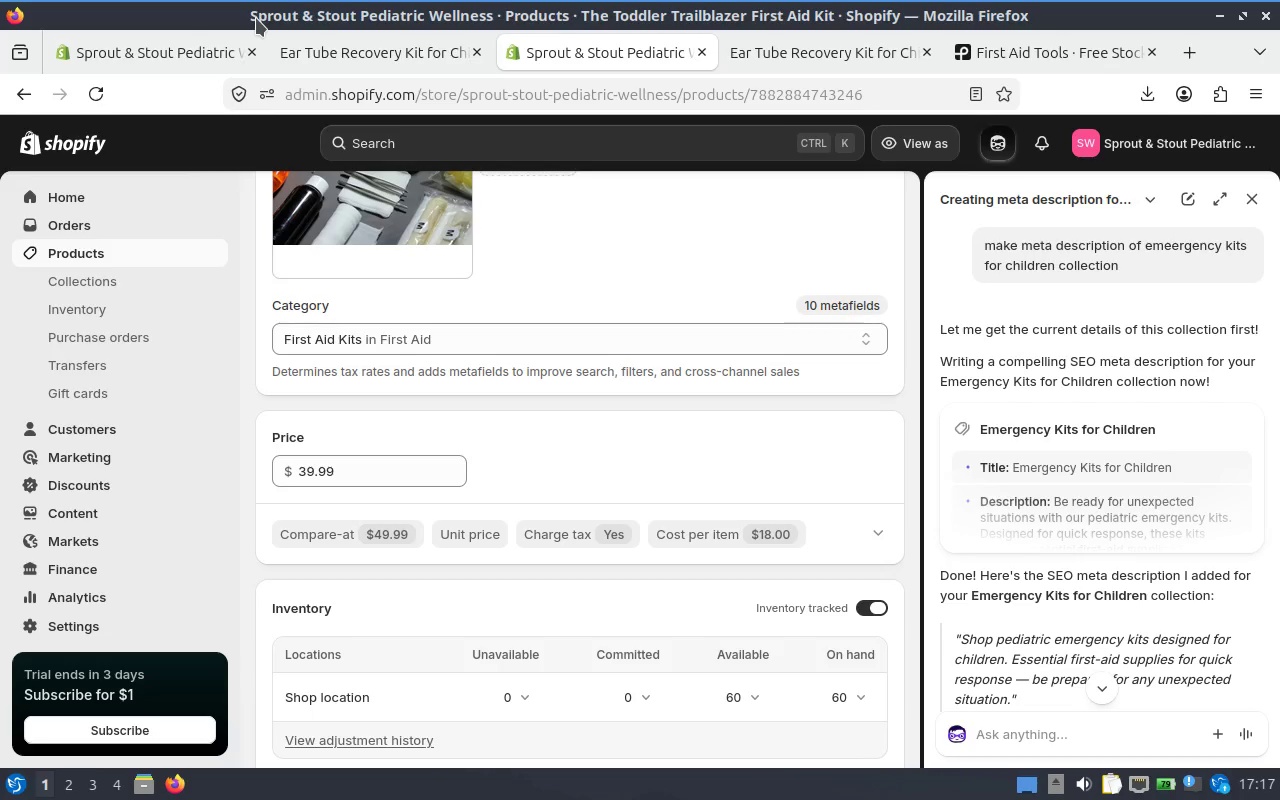 
scroll: coordinate [590, 417], scroll_direction: down, amount: 2.0
 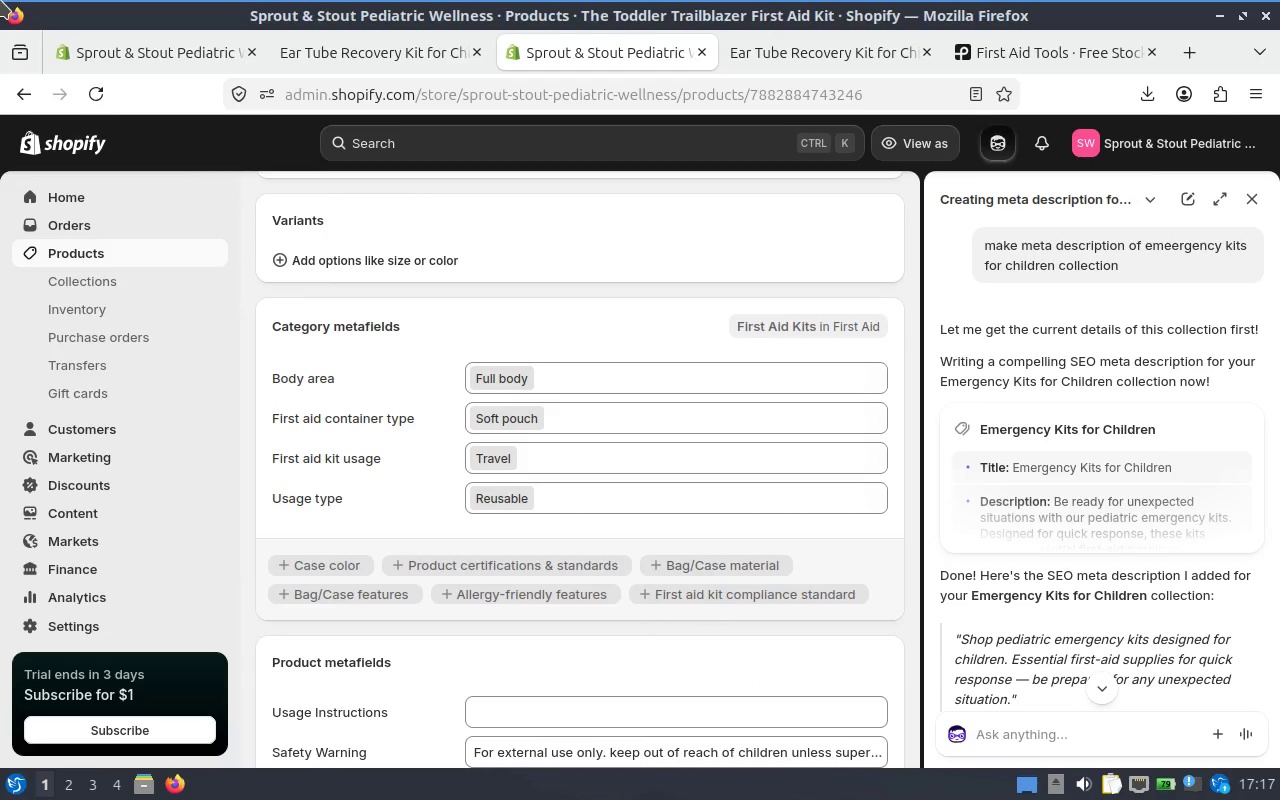 
wait(11.29)
 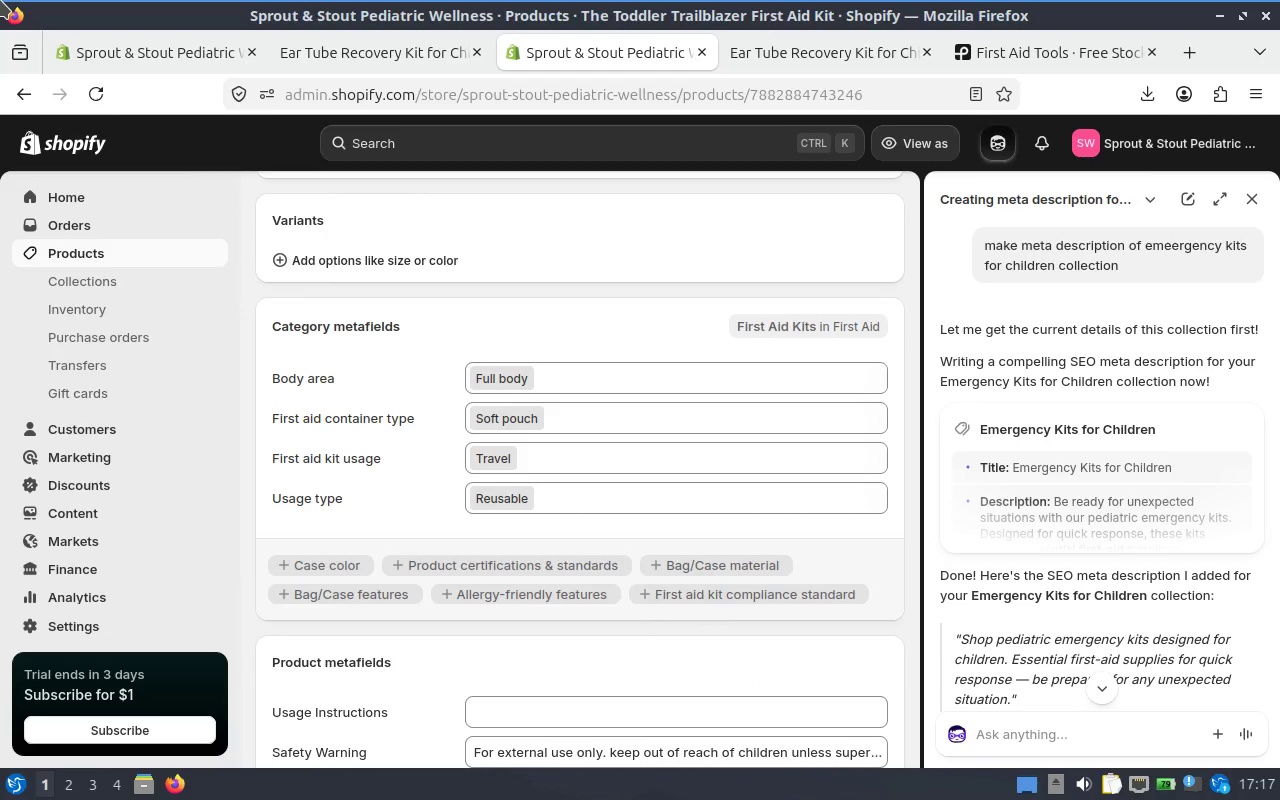 
scroll: coordinate [540, 487], scroll_direction: down, amount: 2.0
 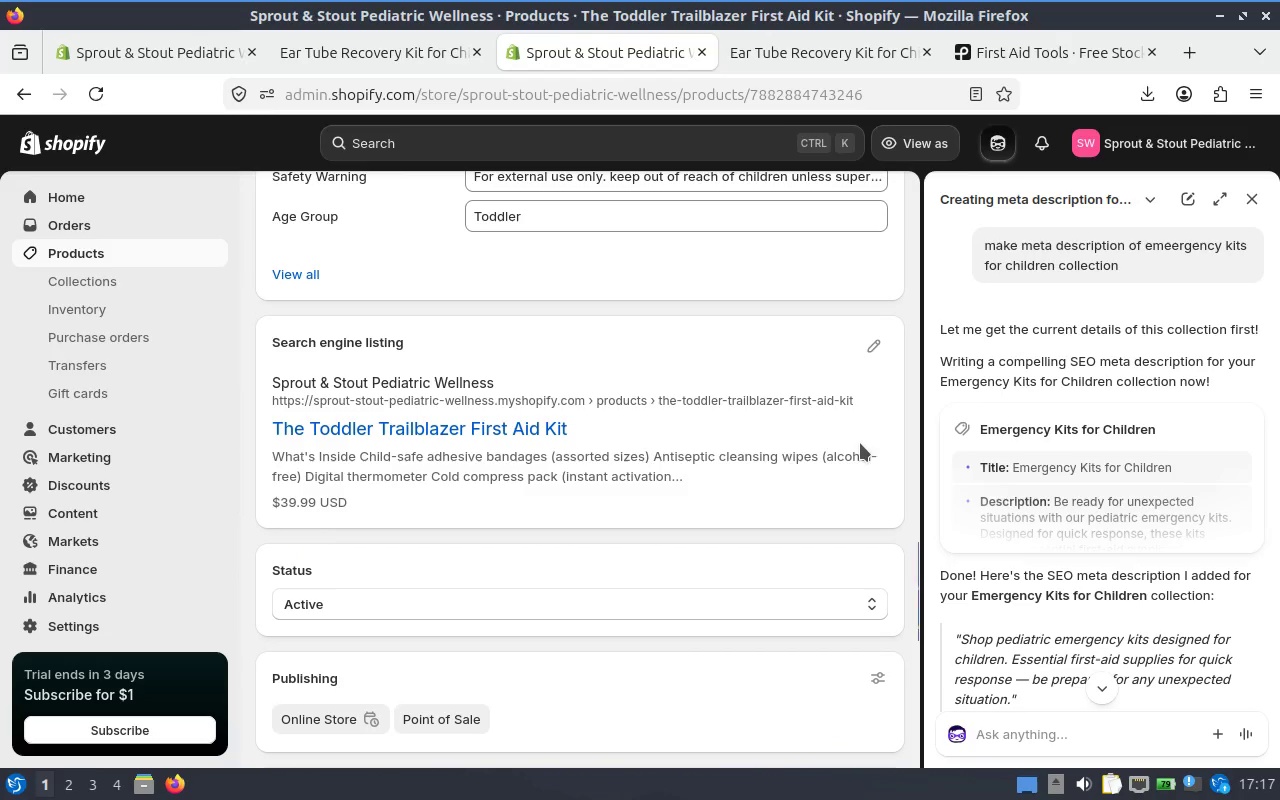 
left_click([873, 348])
 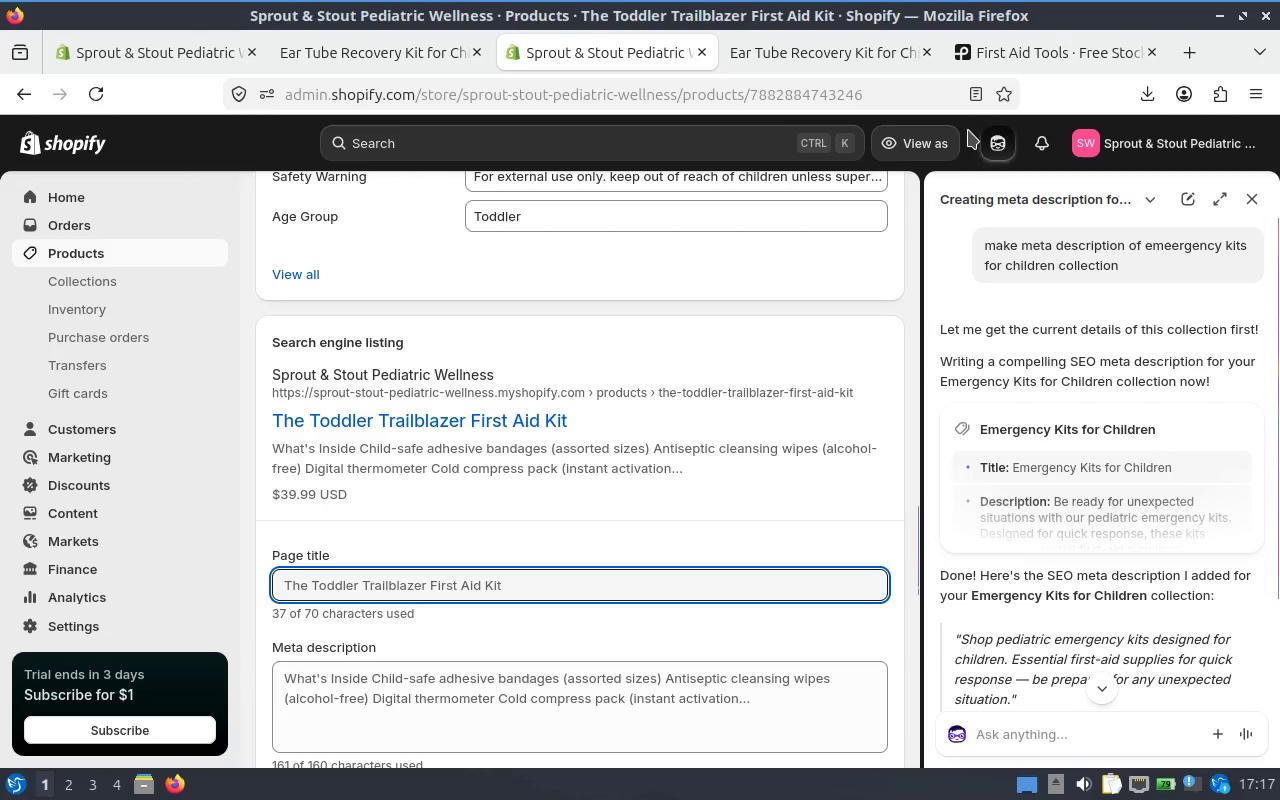 
wait(6.75)
 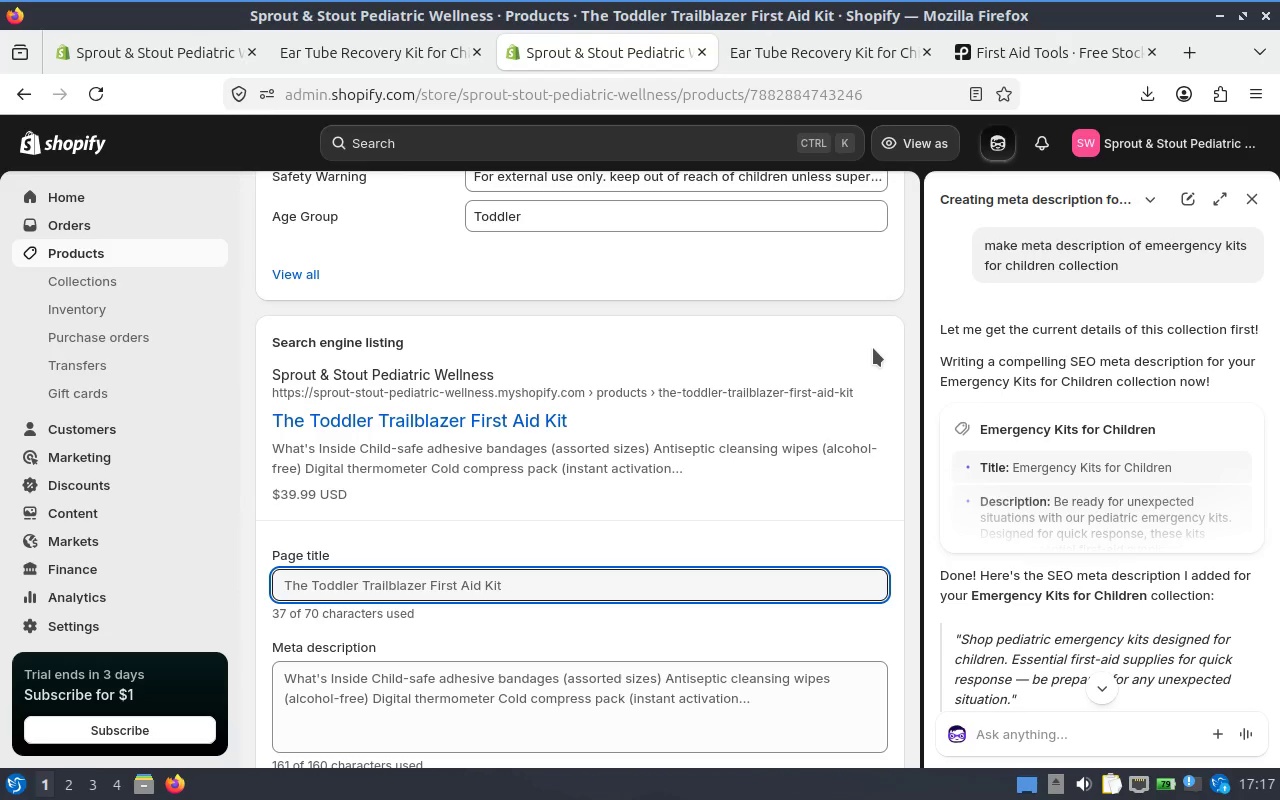 
left_click([1185, 55])
 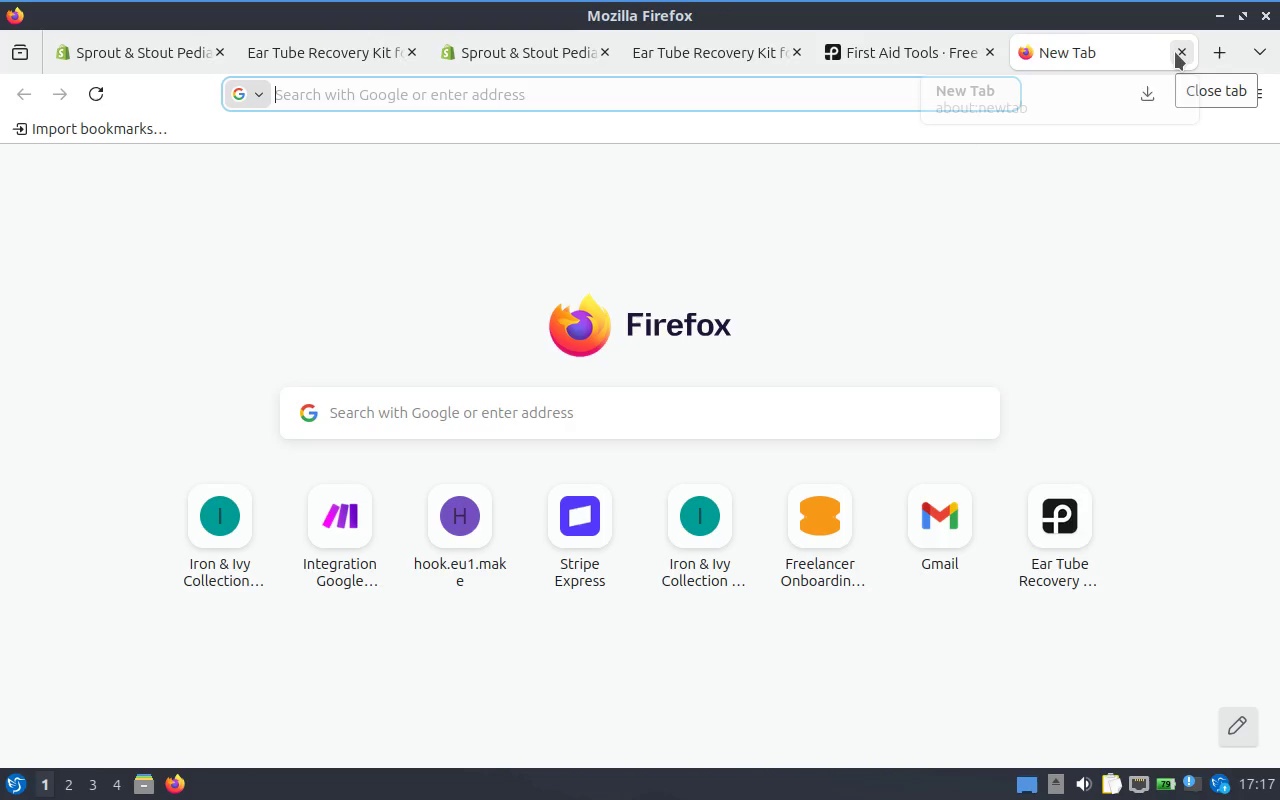 
type(lp)
 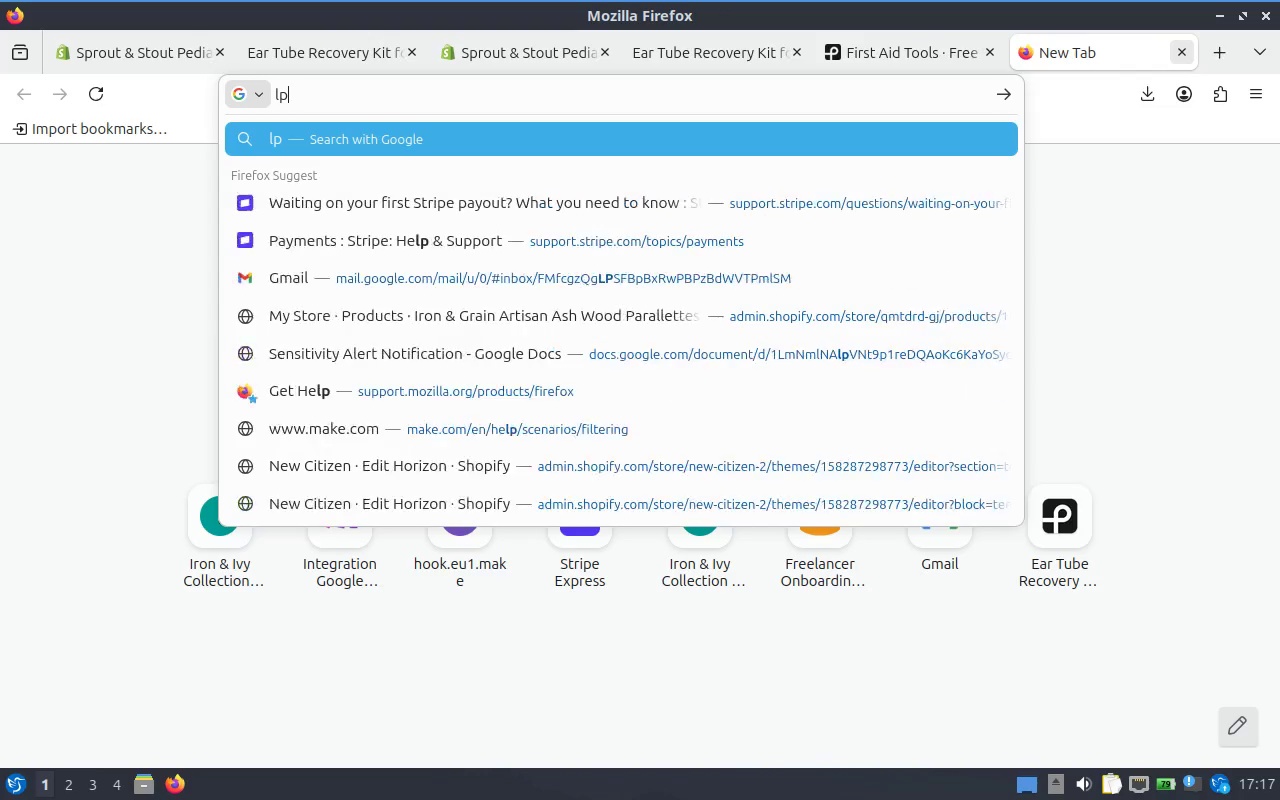 
key(Enter)
 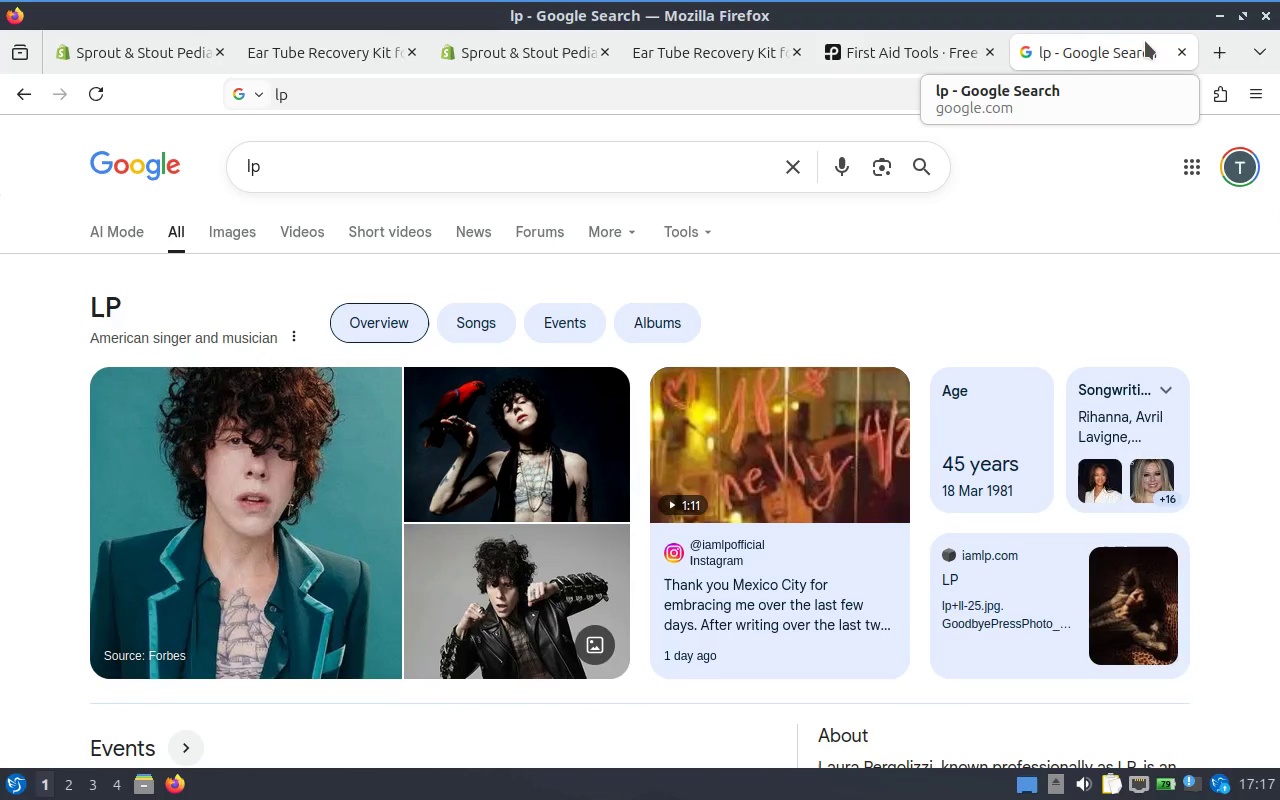 
left_click([1184, 47])
 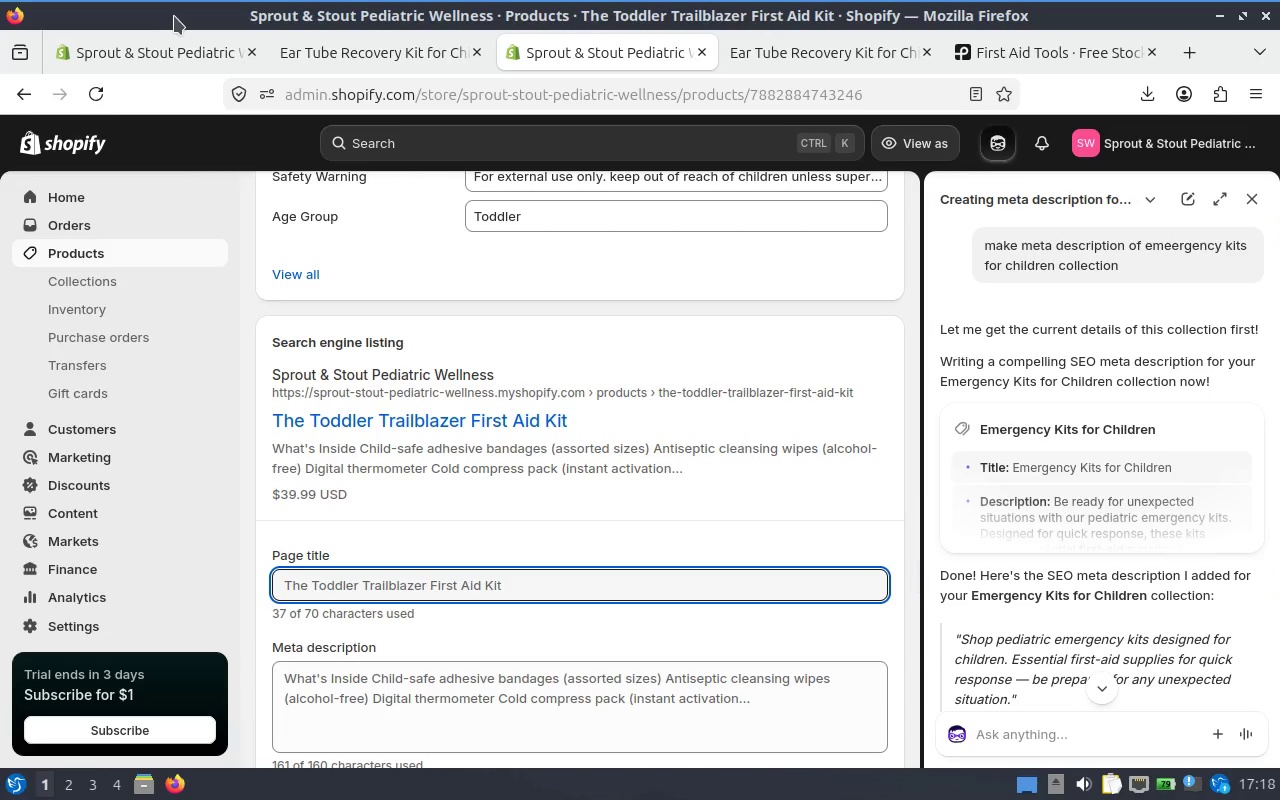 
wait(28.03)
 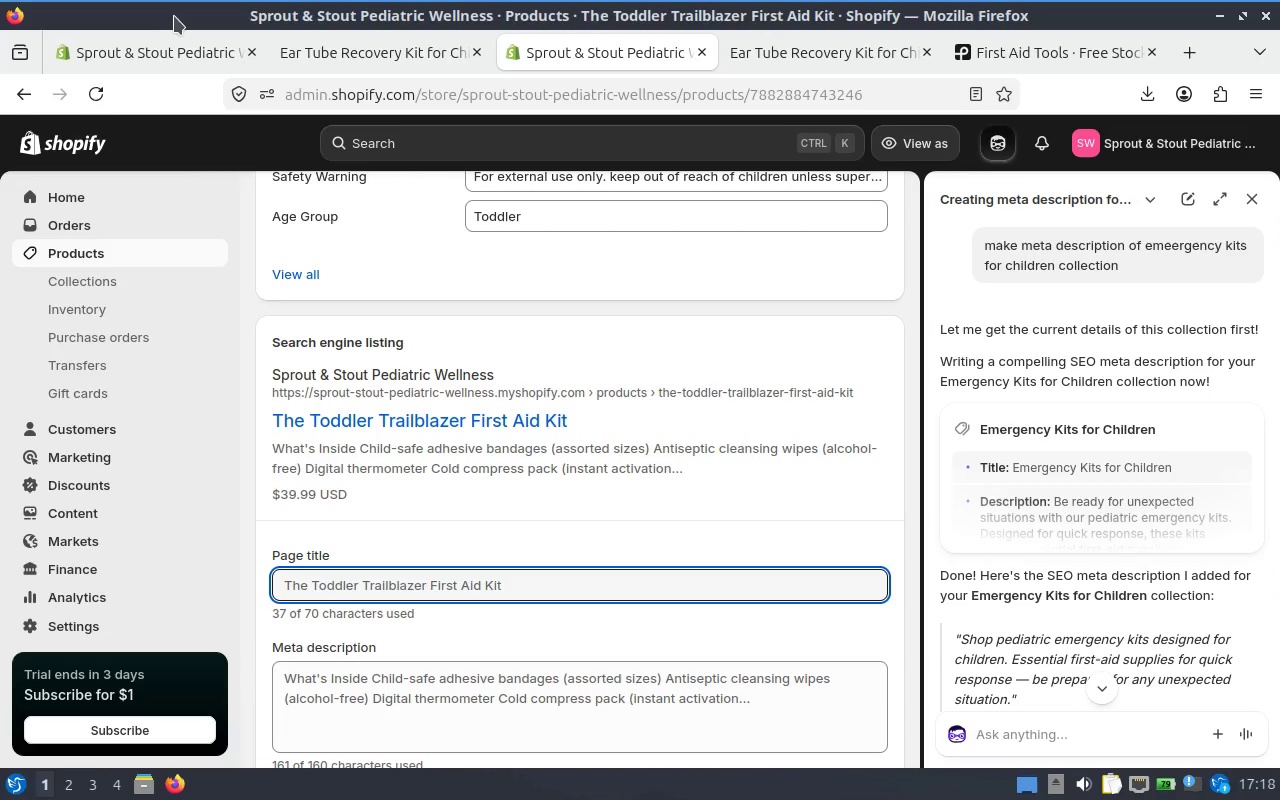 
key(Shift+T)
 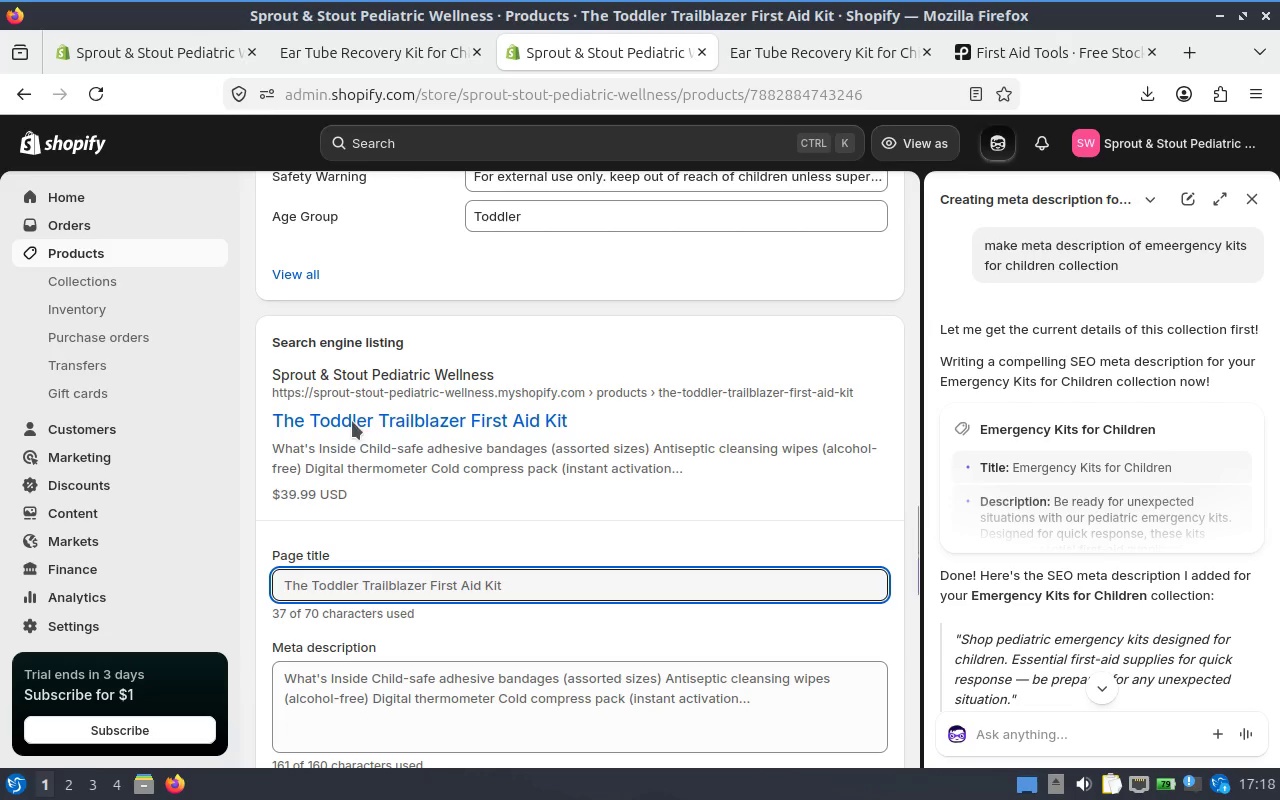 
left_click([454, 593])
 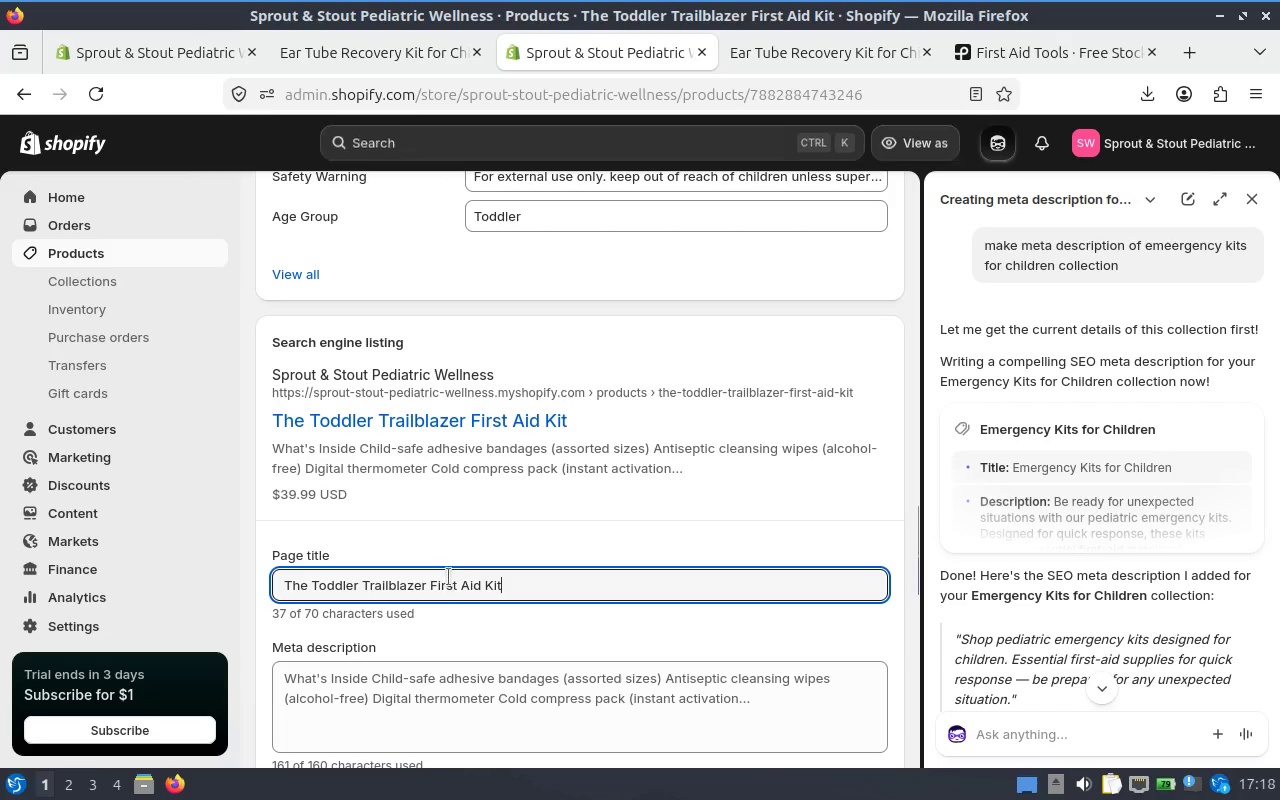 
left_click([448, 577])
 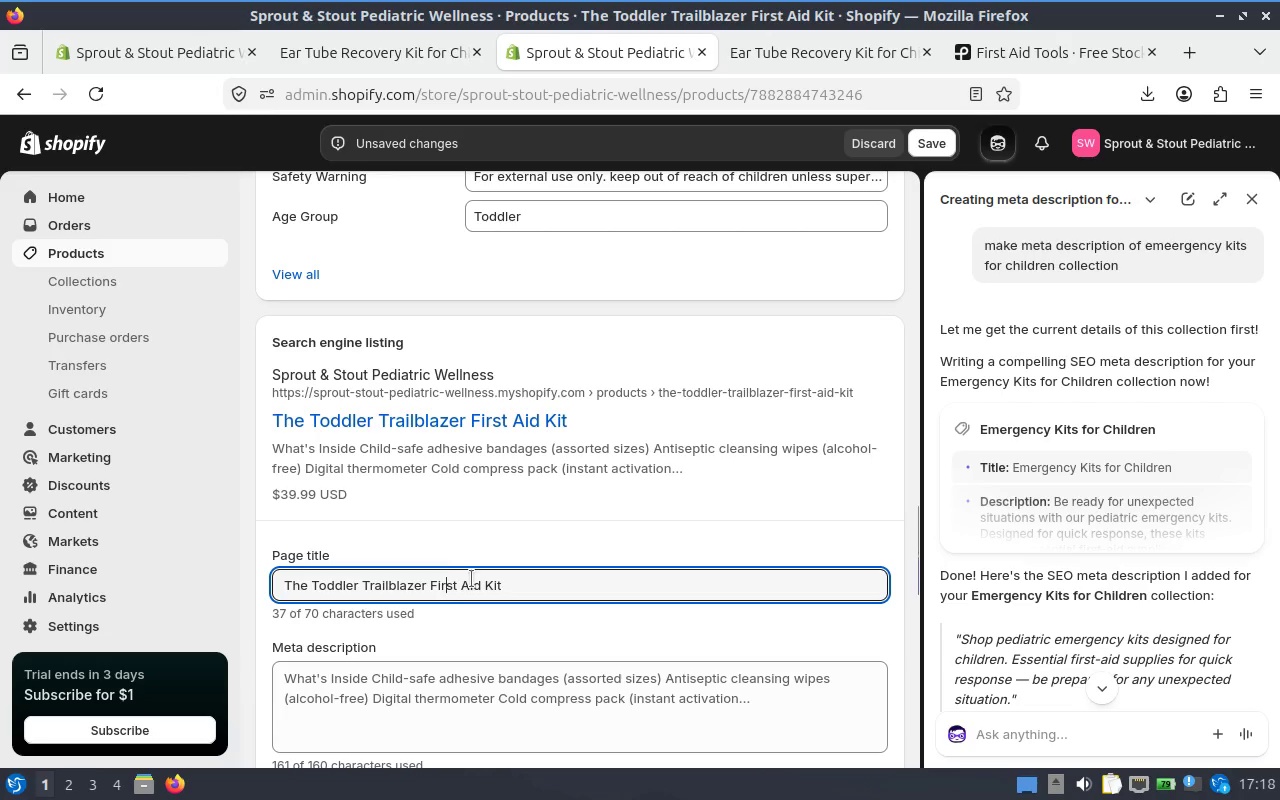 
key(Control+A)
 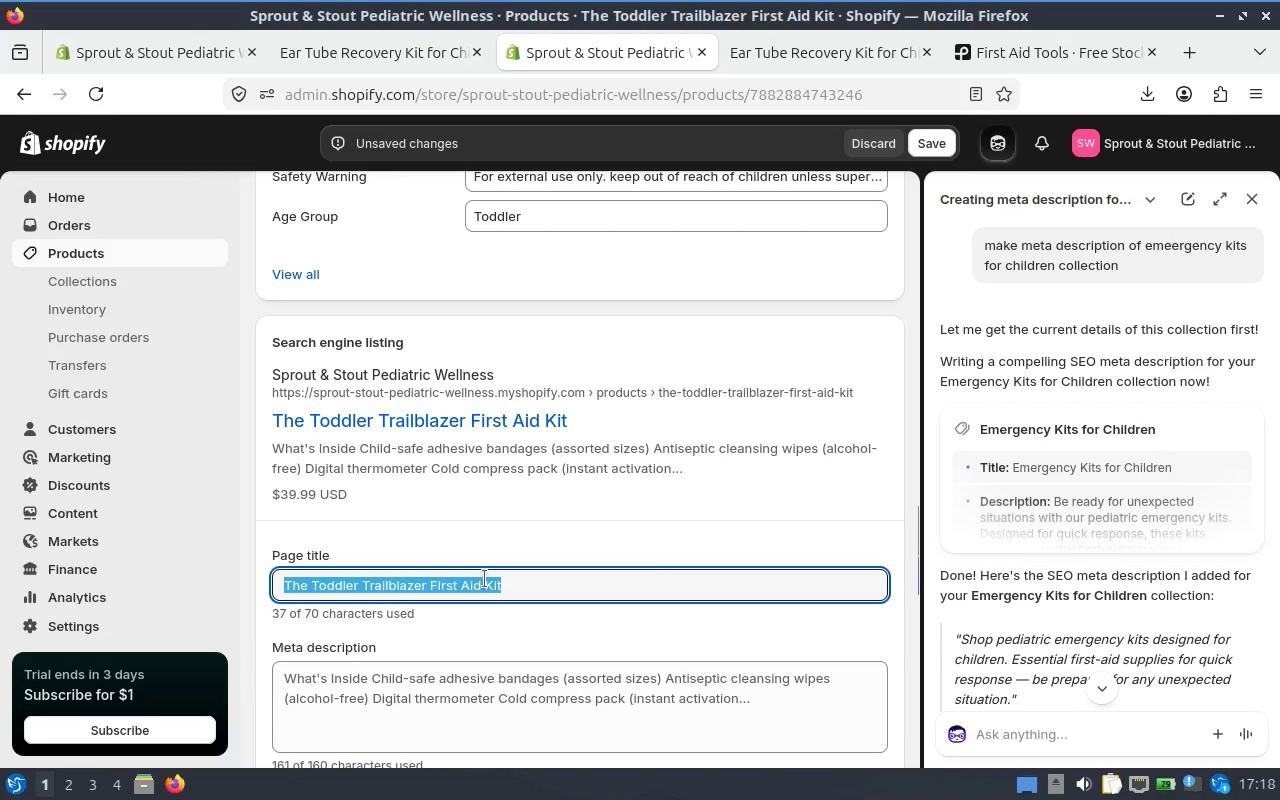 
type(Toddler First Aid Kit)
 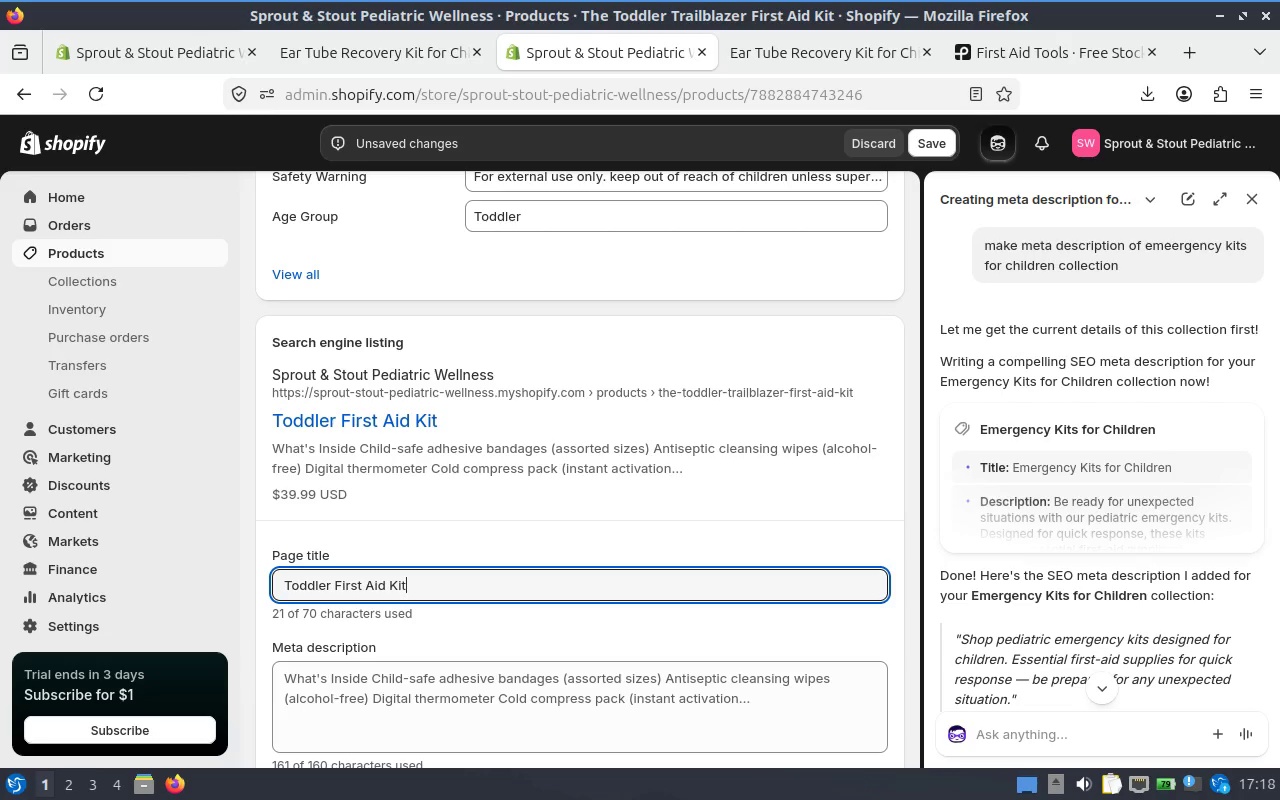 
wait(6.19)
 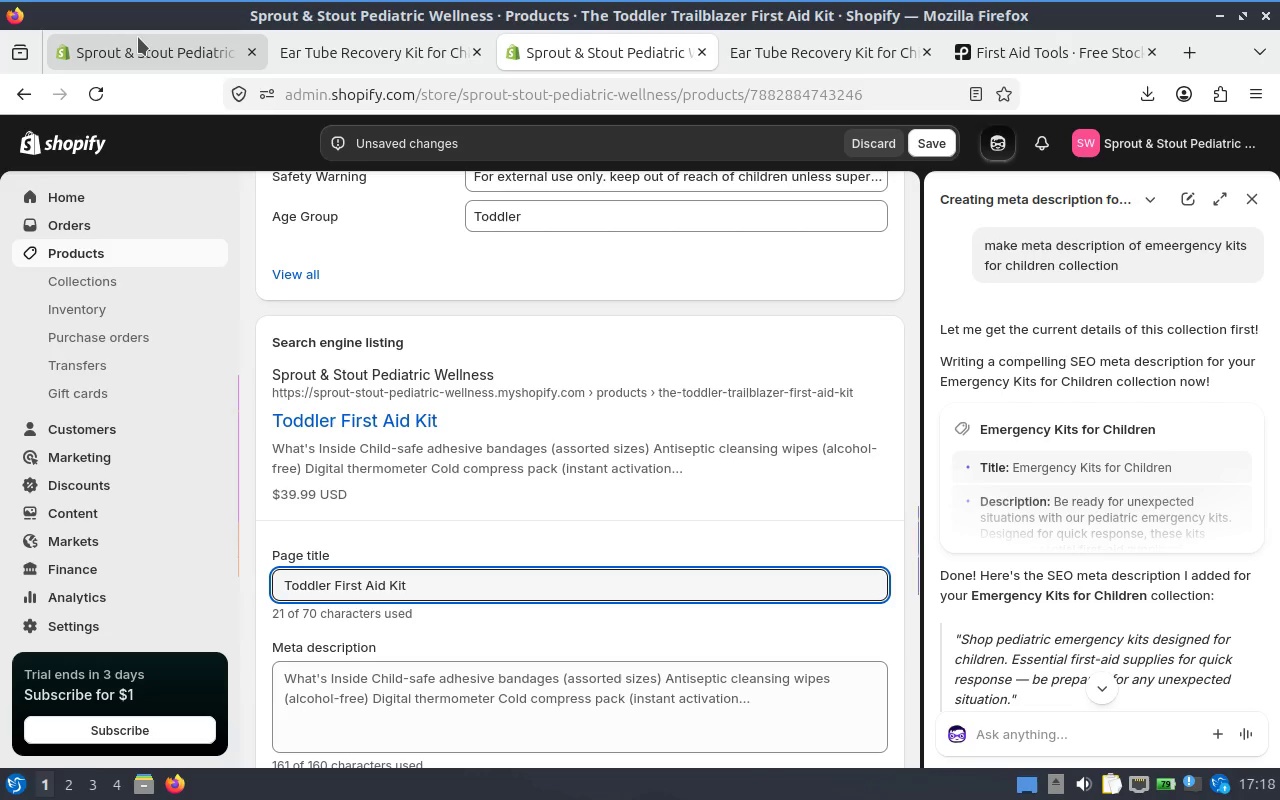 
type( | Emergency care )
key(Backspace)
key(Backspace)
key(Backspace)
key(Backspace)
key(Backspace)
type(Care Essentials for Kids)
 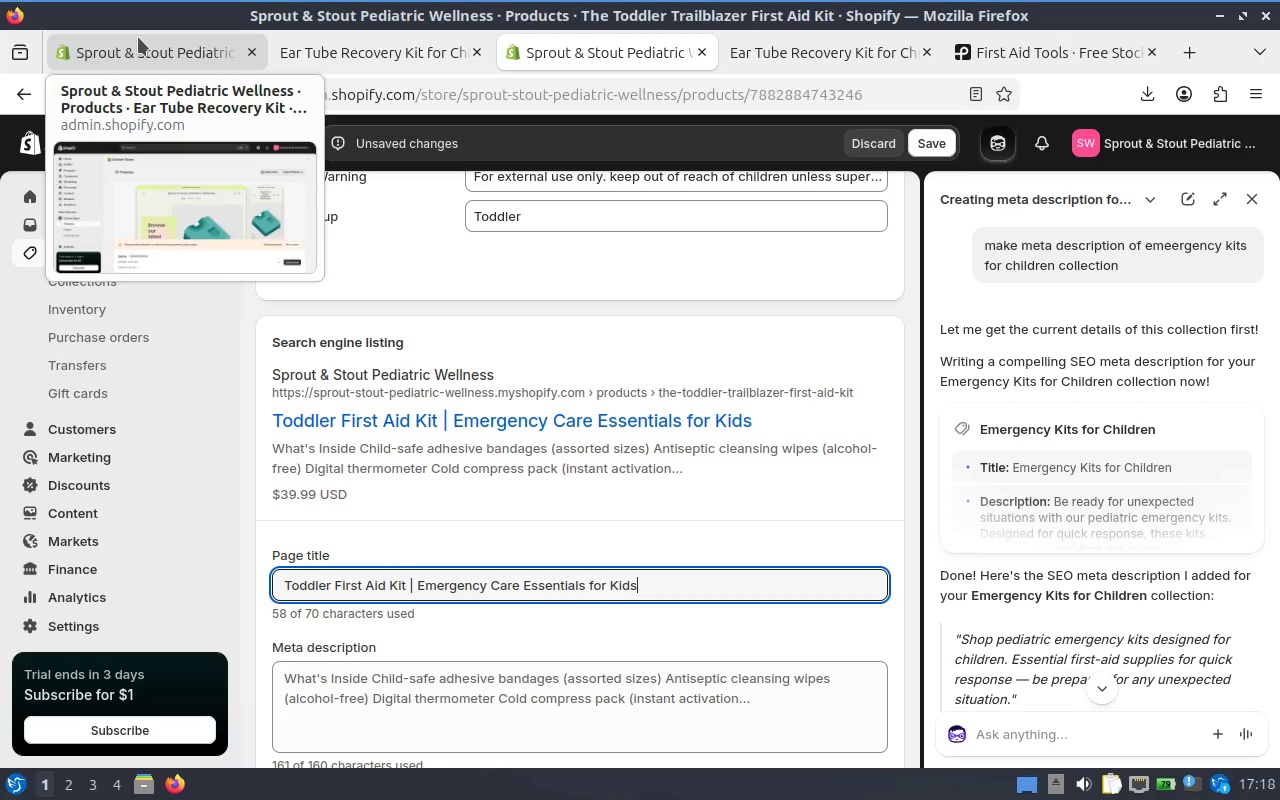 
wait(6.74)
 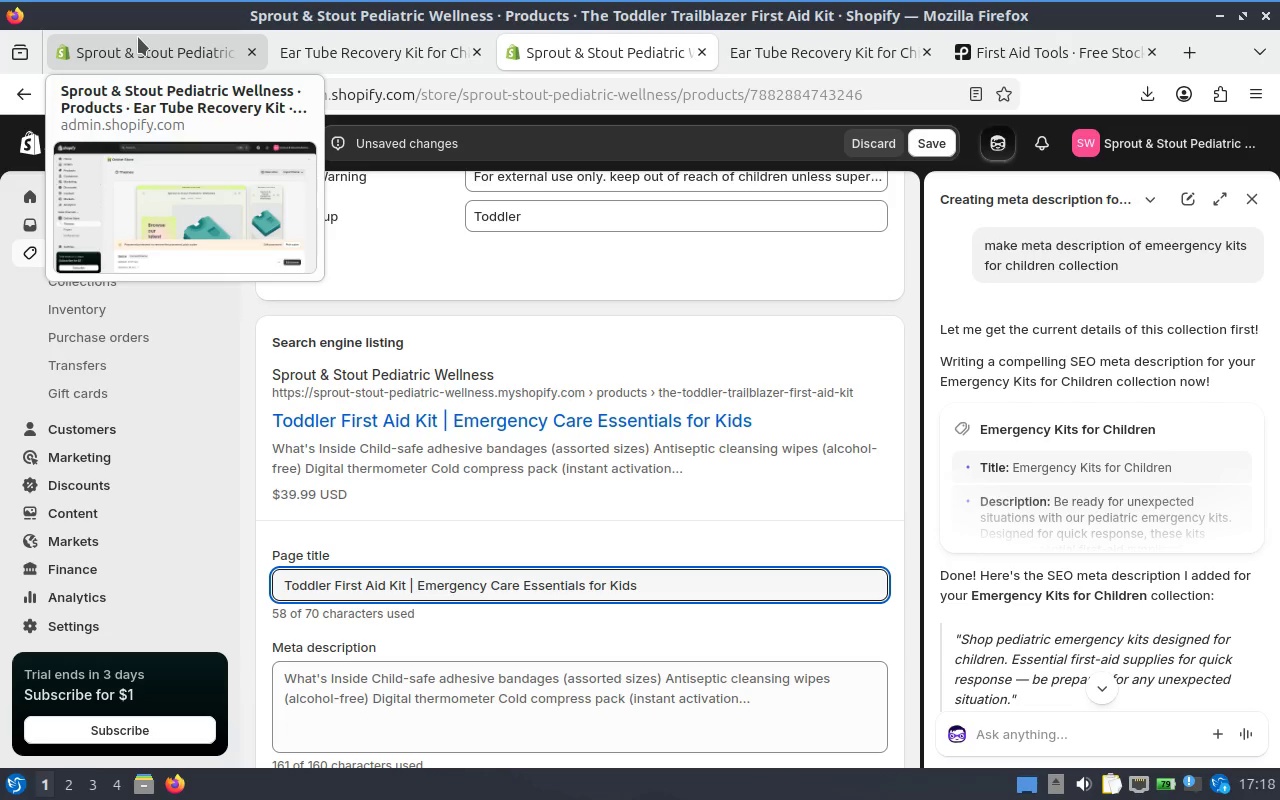 
scroll: coordinate [738, 534], scroll_direction: down, amount: 1.0
 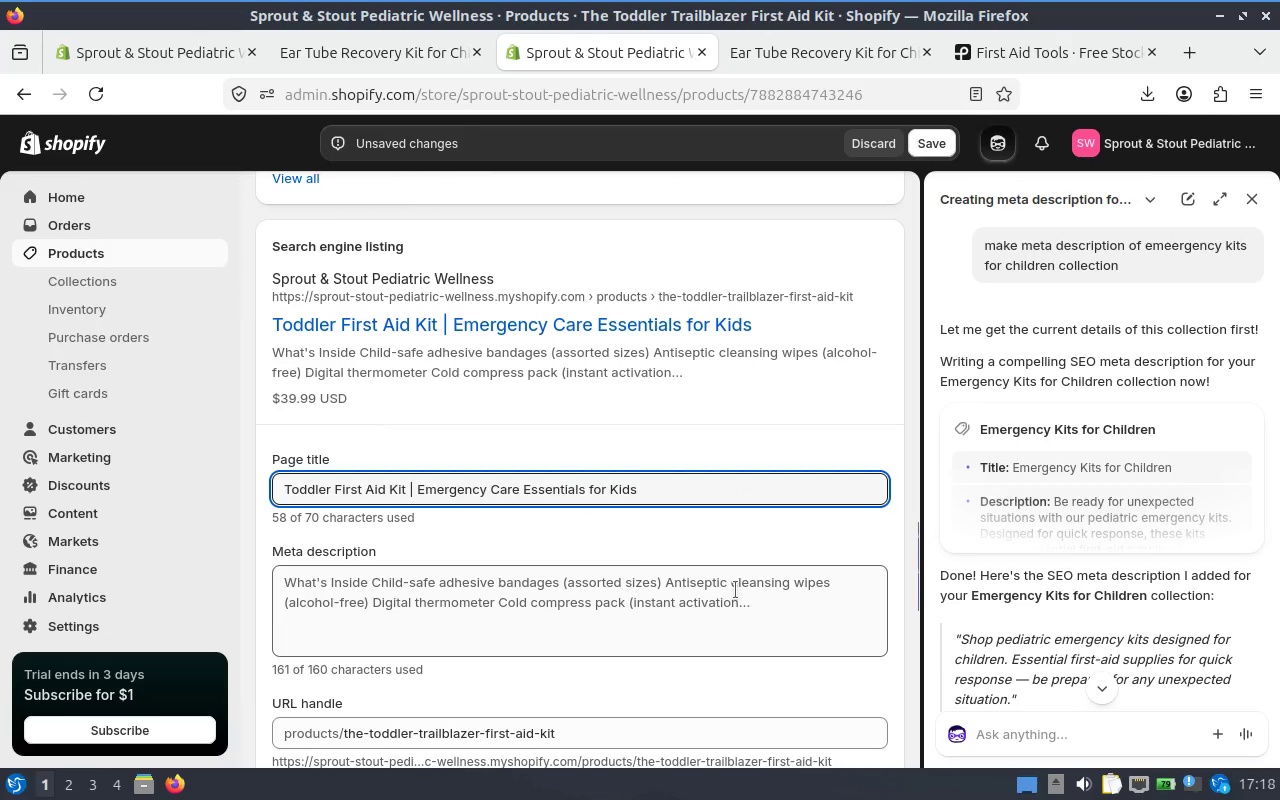 
left_click([735, 590])
 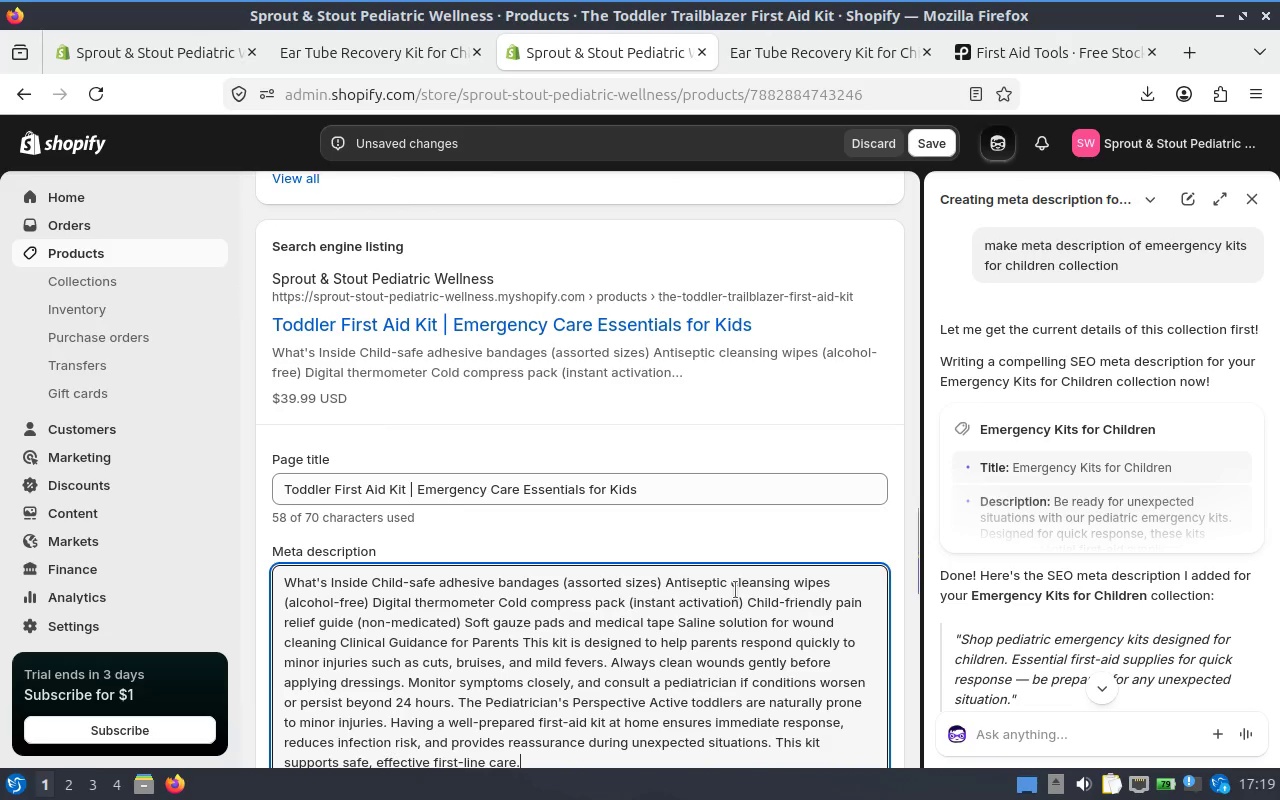 
key(Control+A)
 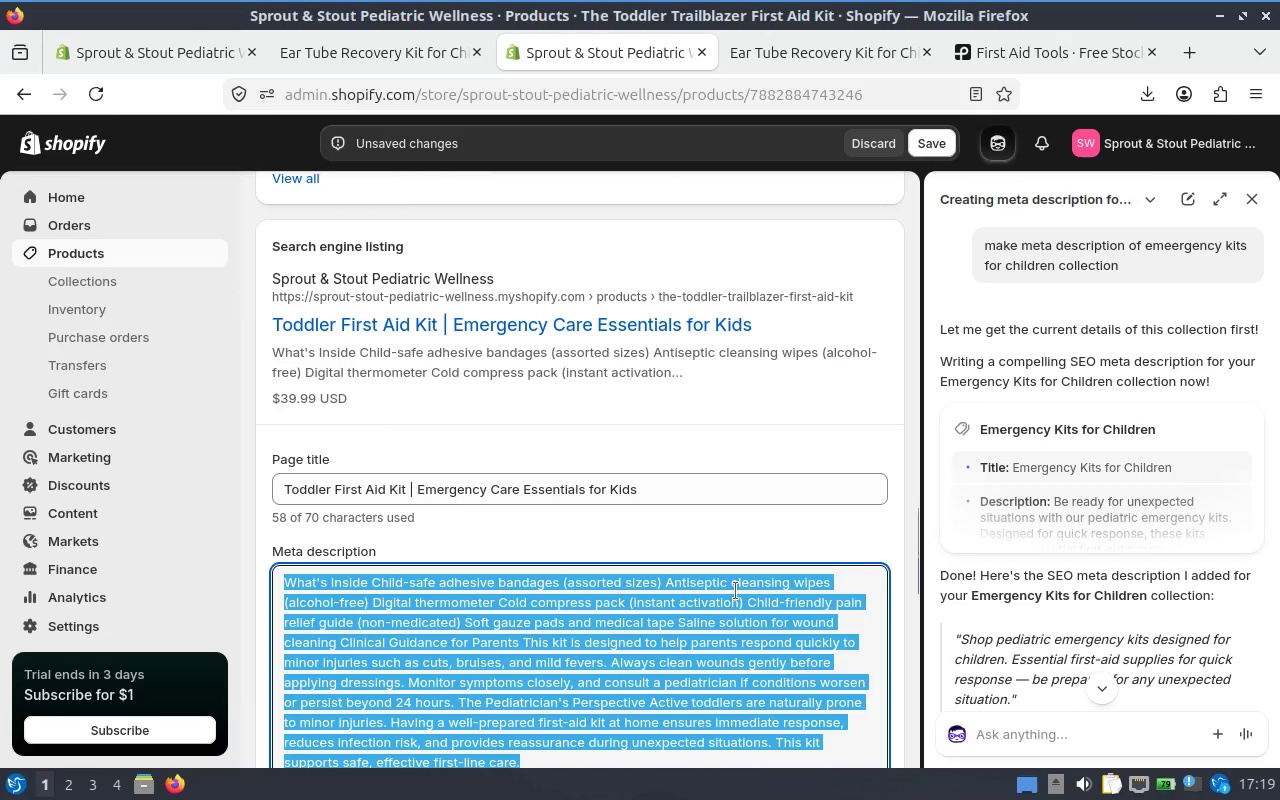 
key(Backspace)
 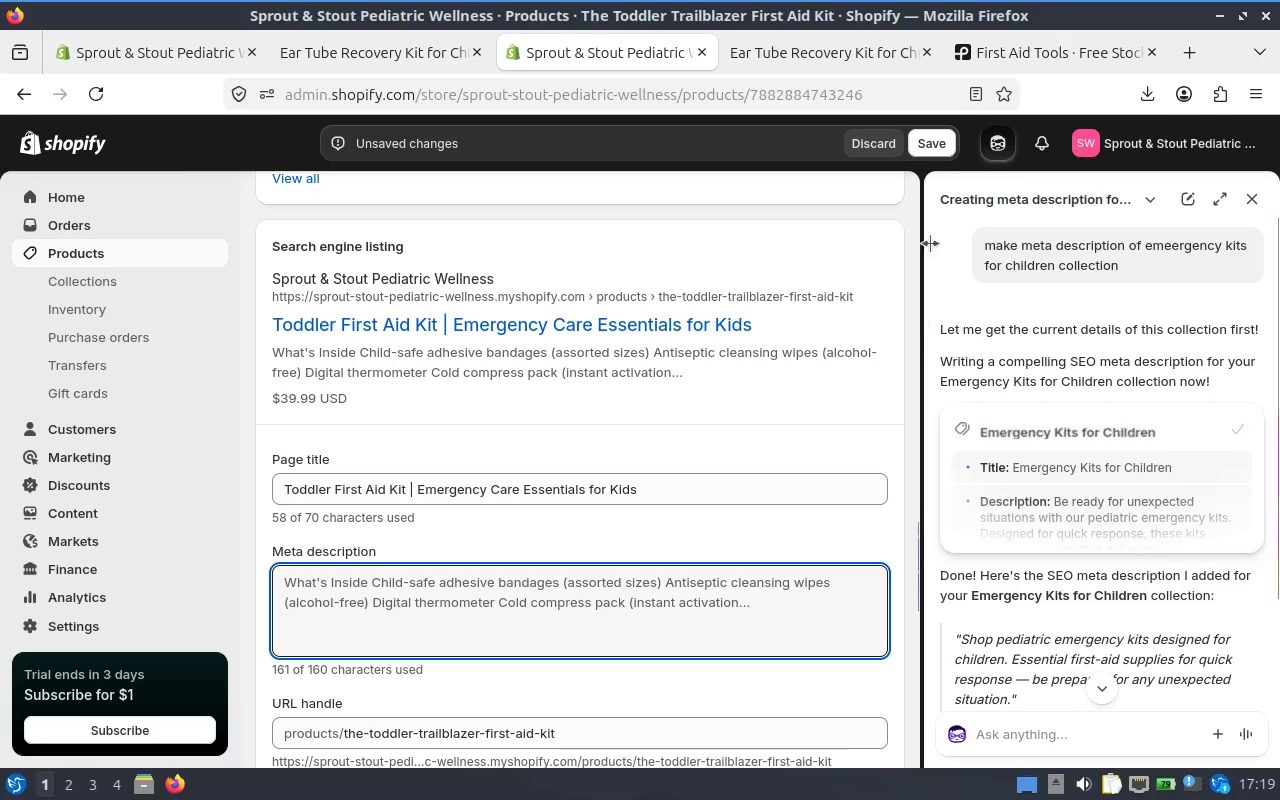 
left_click([936, 140])
 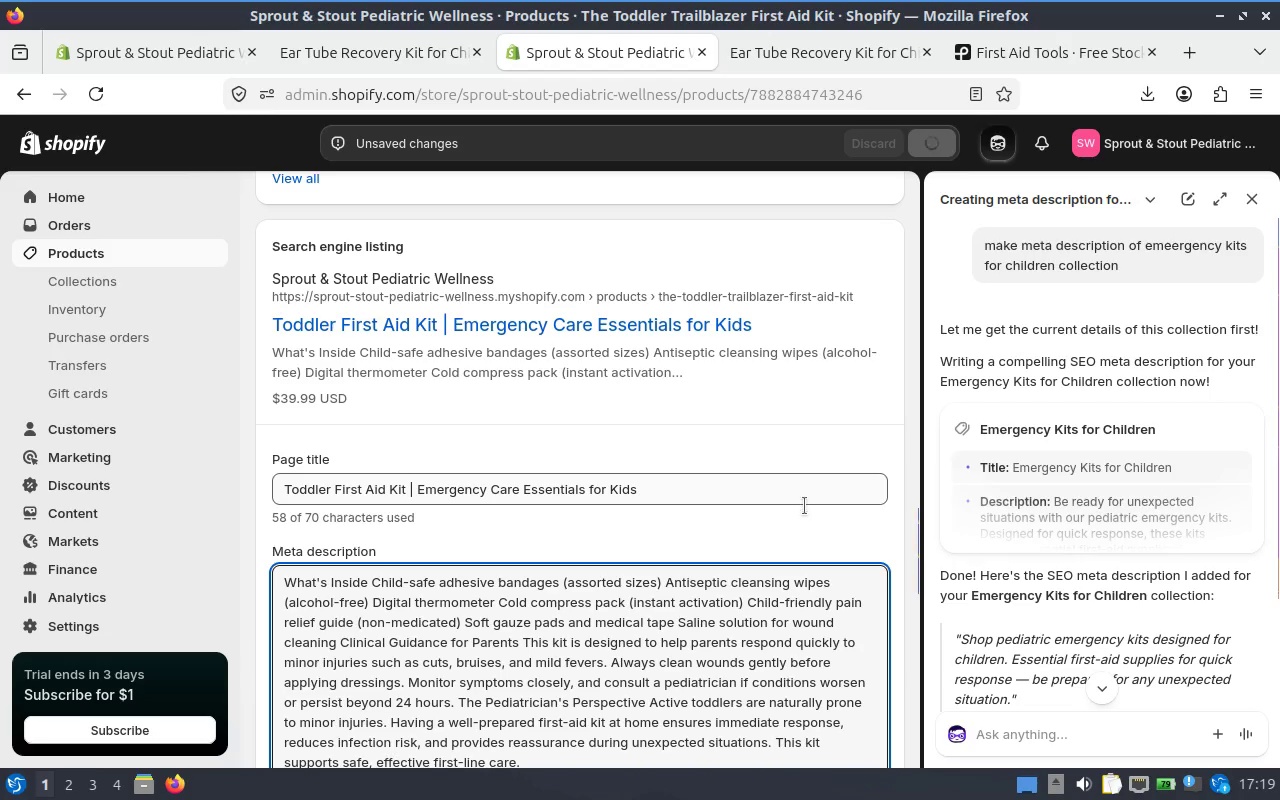 
left_click([696, 640])
 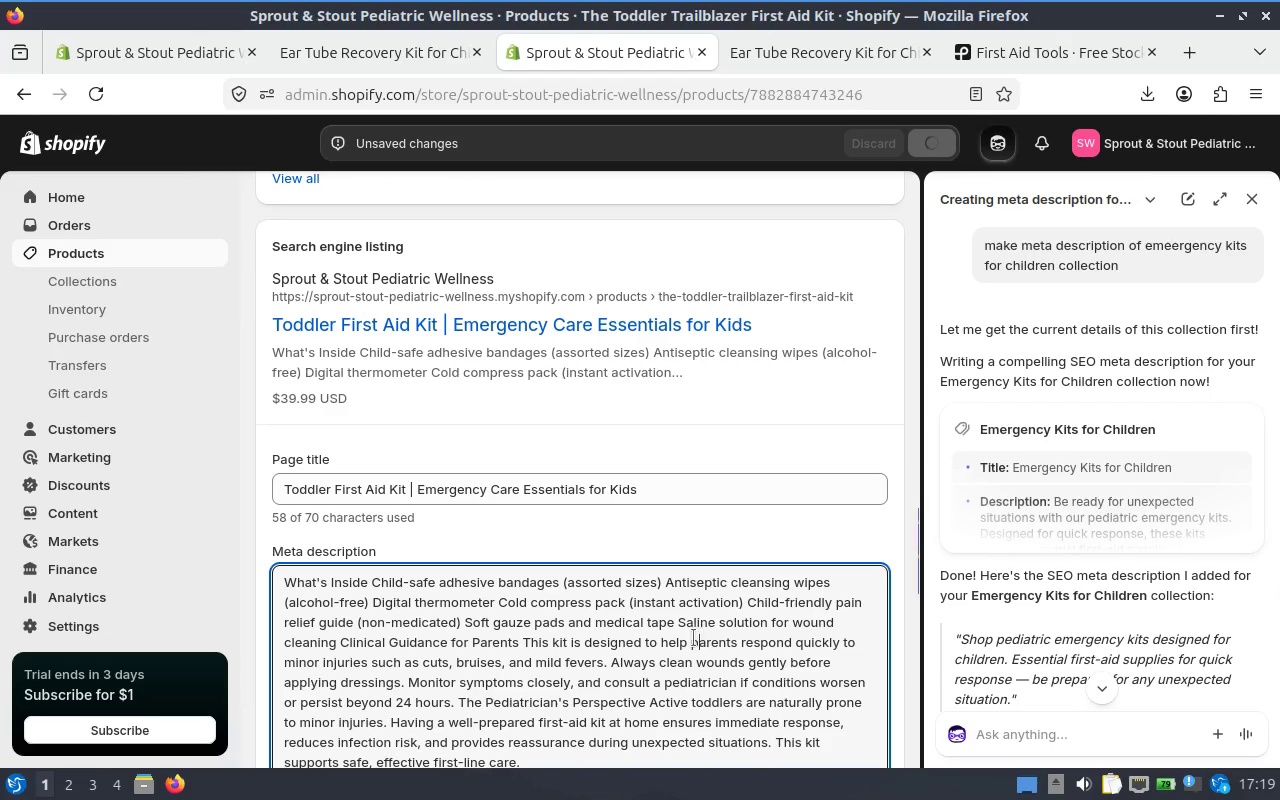 
left_click([650, 636])
 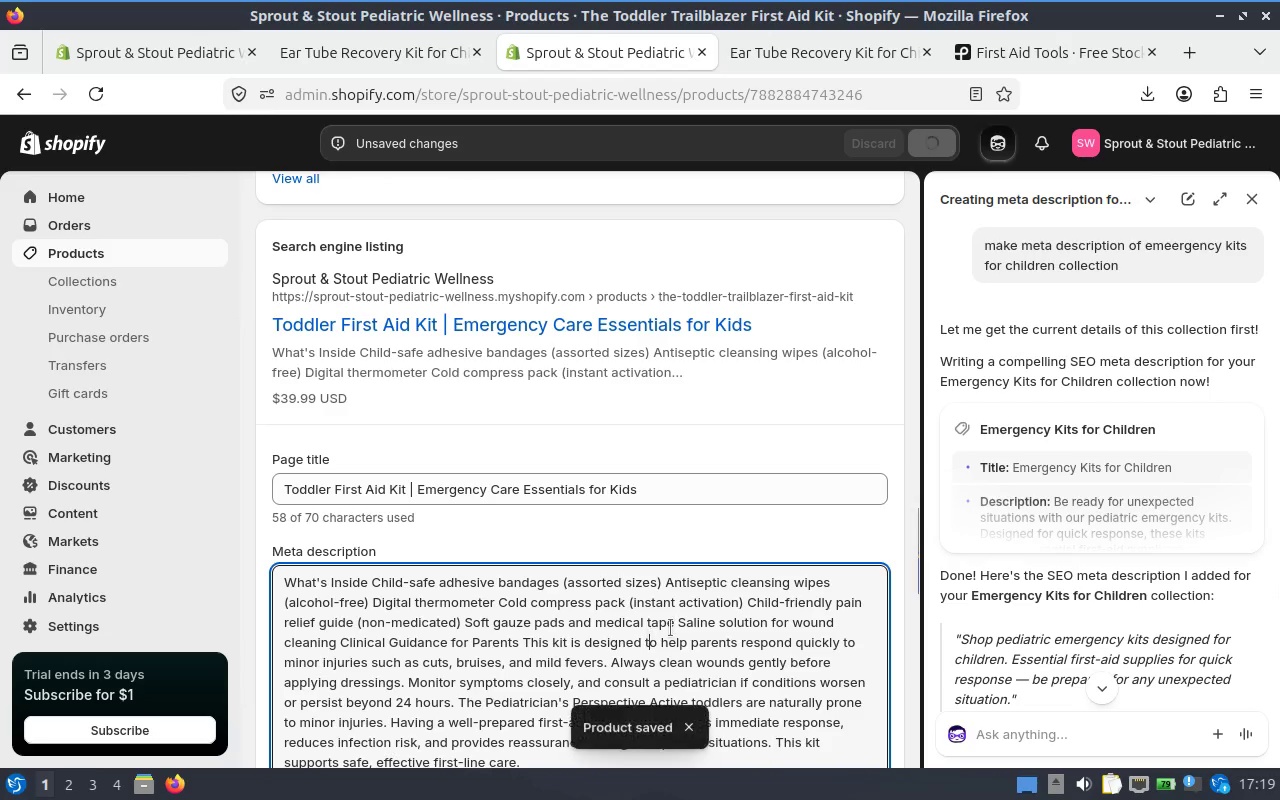 
key(Control+A)
 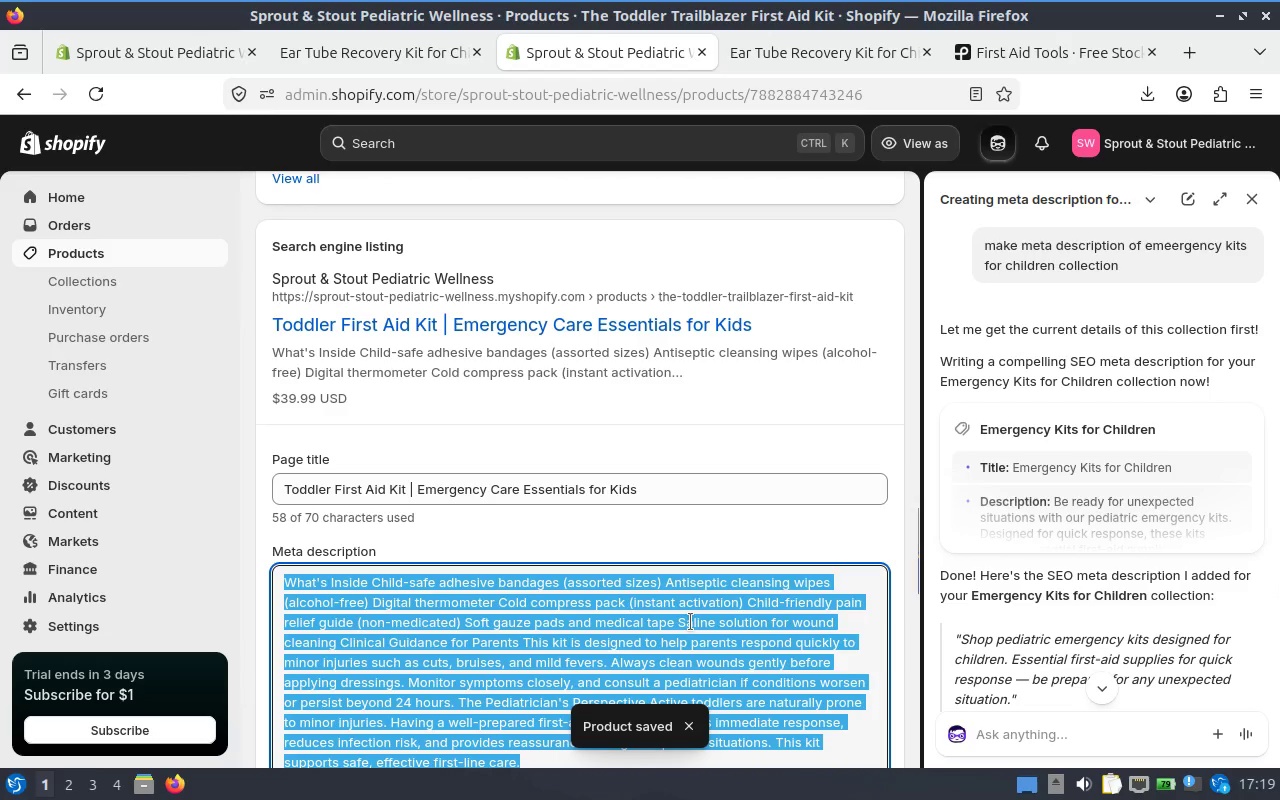 
key(Backspace)
 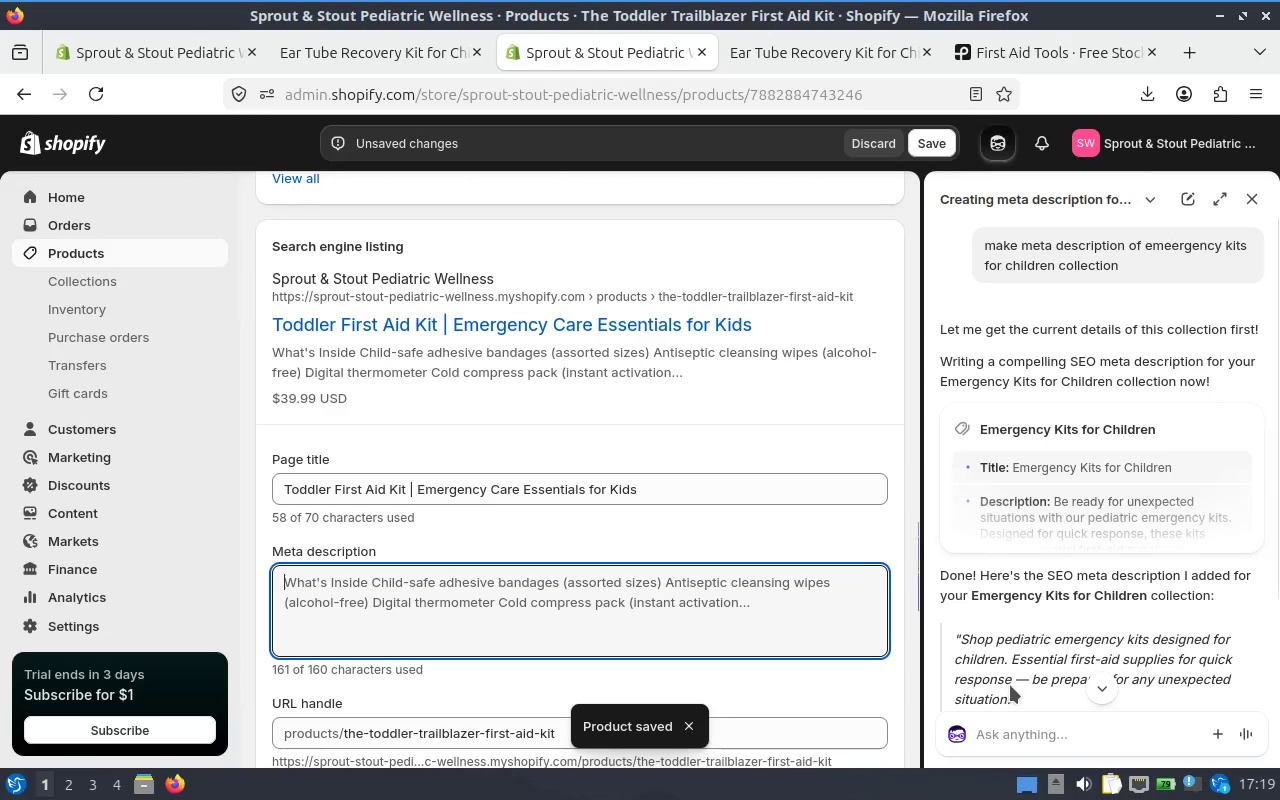 
left_click([1031, 728])
 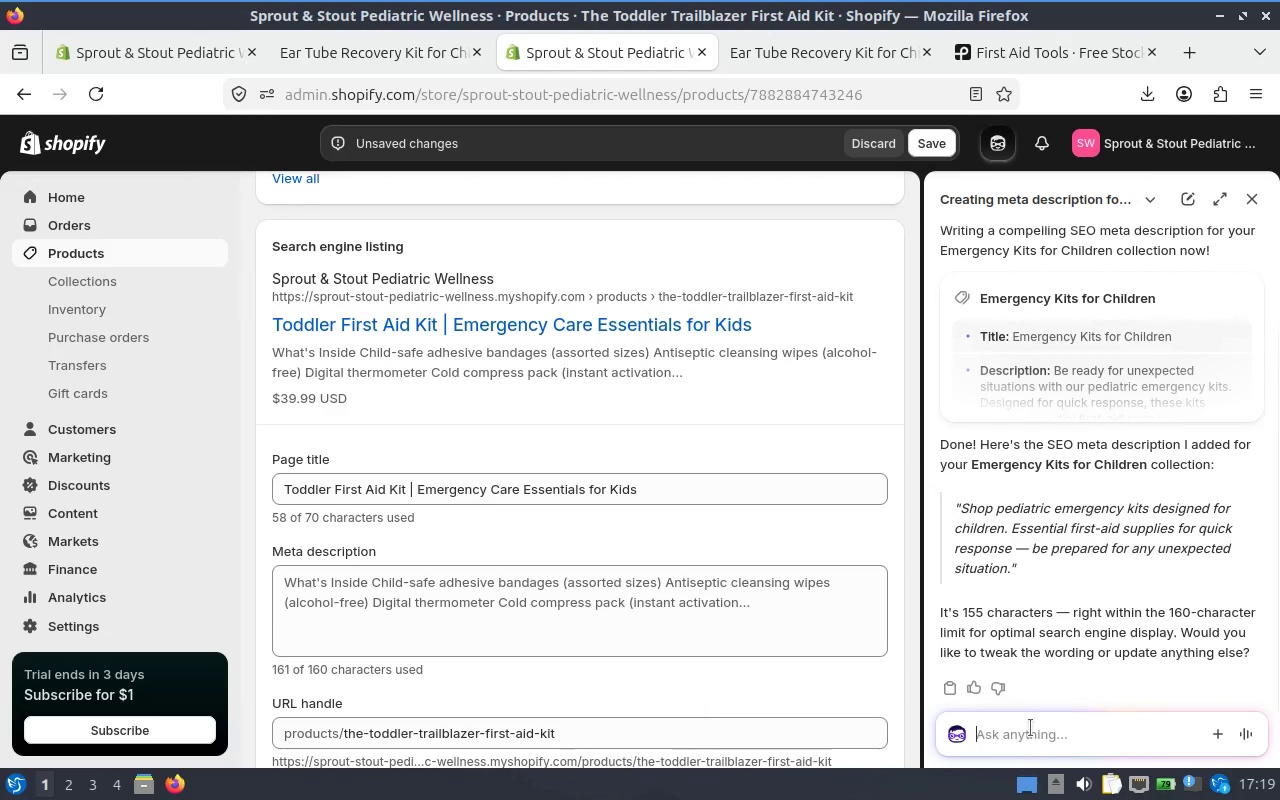 
scroll: coordinate [1031, 677], scroll_direction: down, amount: 8.0
 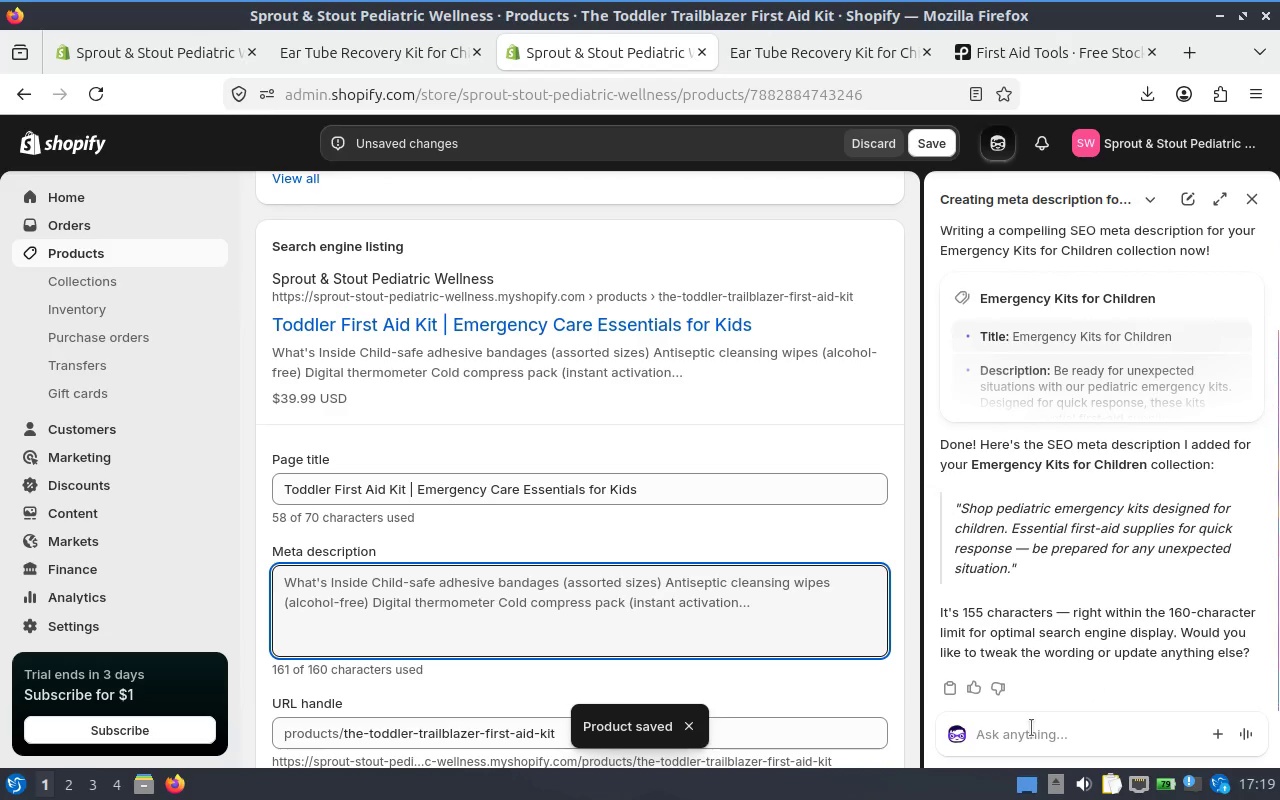 
type(put meta desciption for this product toddler first aid kit)
 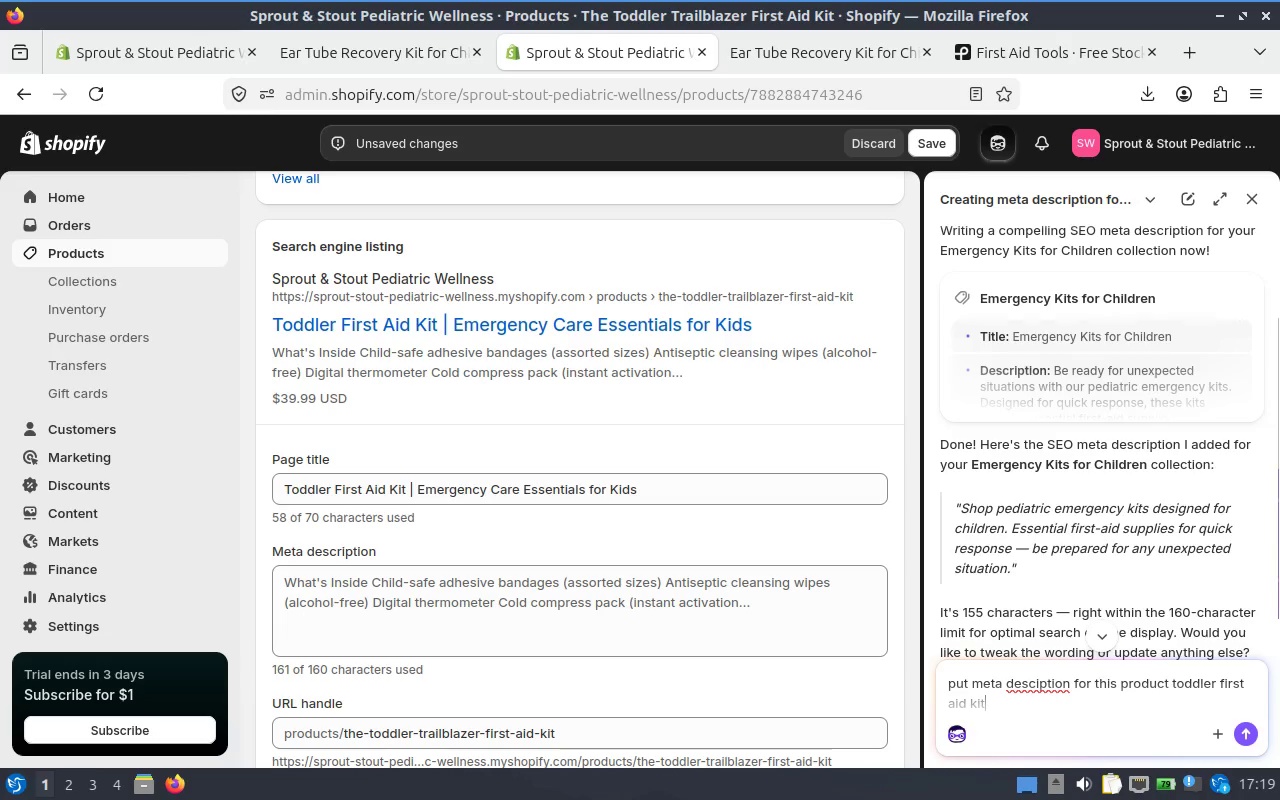 
key(Enter)
 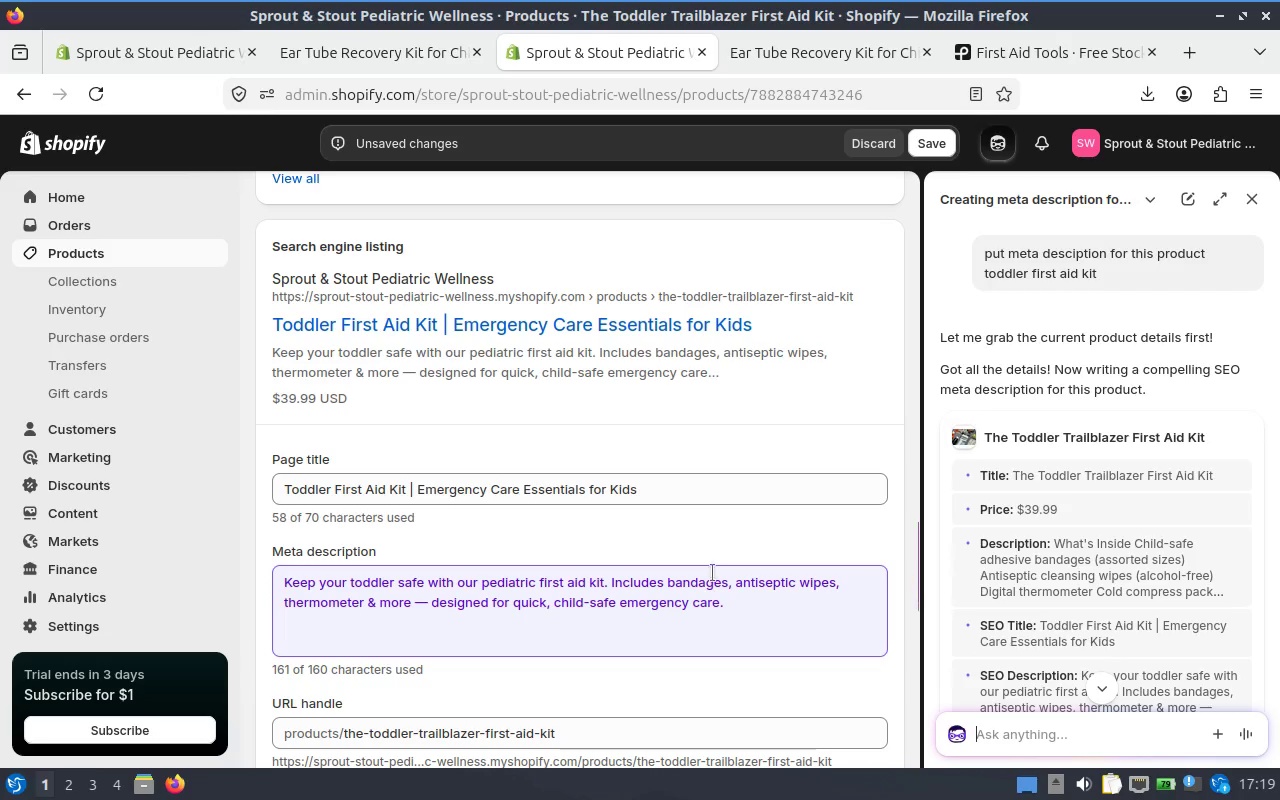 
wait(28.85)
 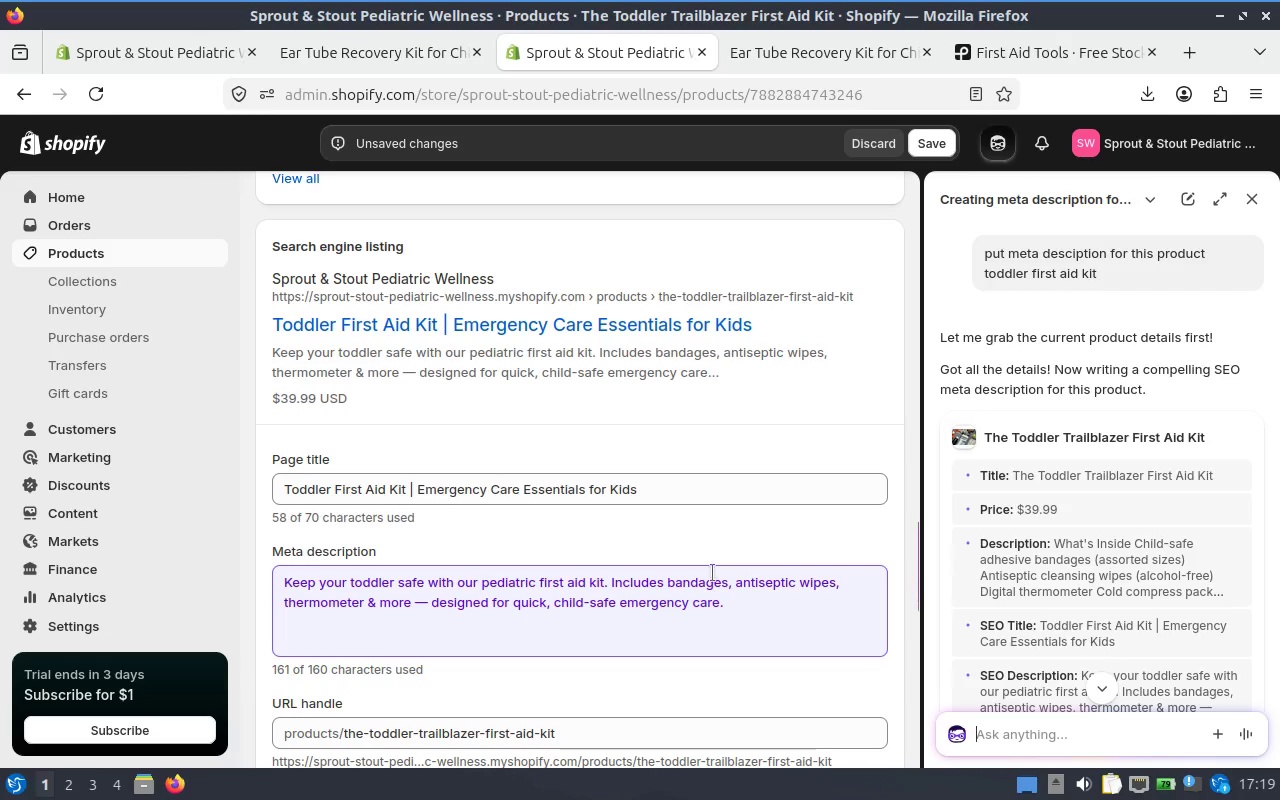 
scroll: coordinate [569, 495], scroll_direction: up, amount: 25.0
 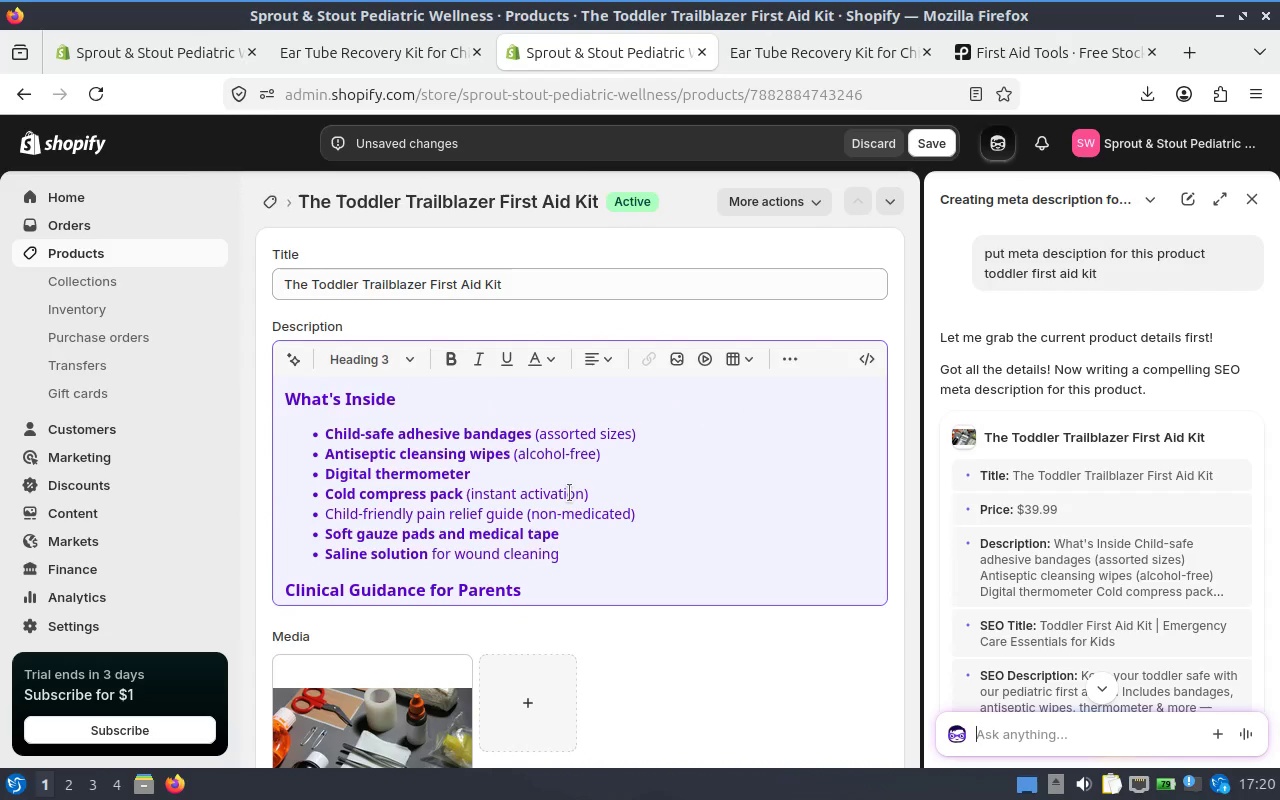 
wait(5.26)
 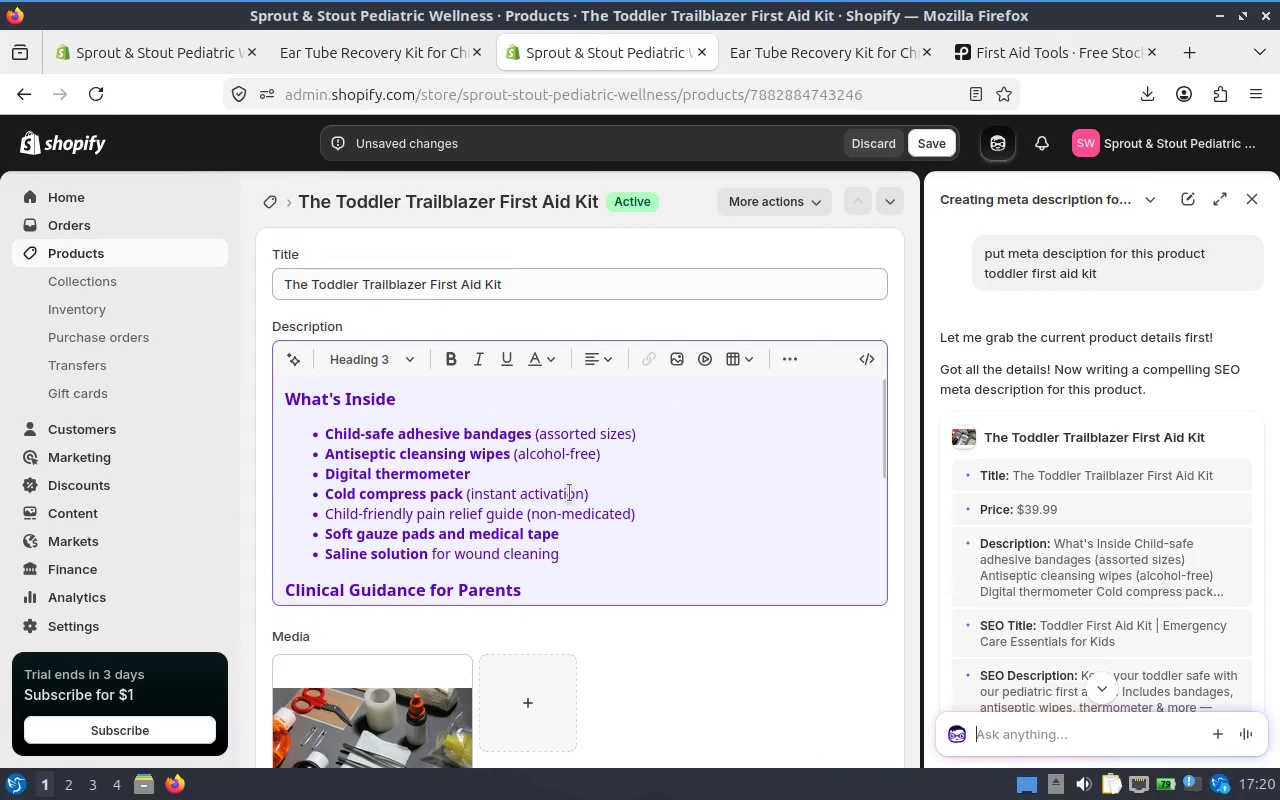 
scroll: coordinate [1035, 622], scroll_direction: down, amount: 11.0
 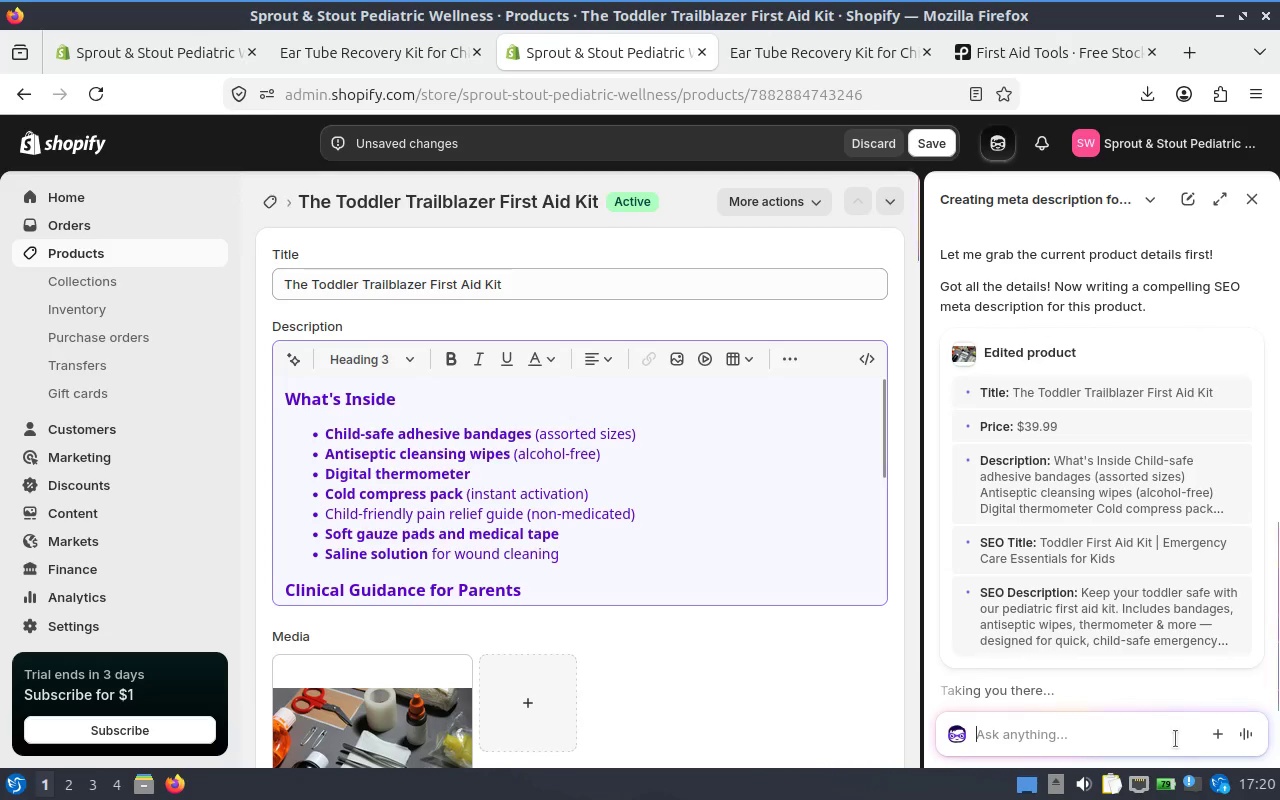 
left_click([1150, 734])
 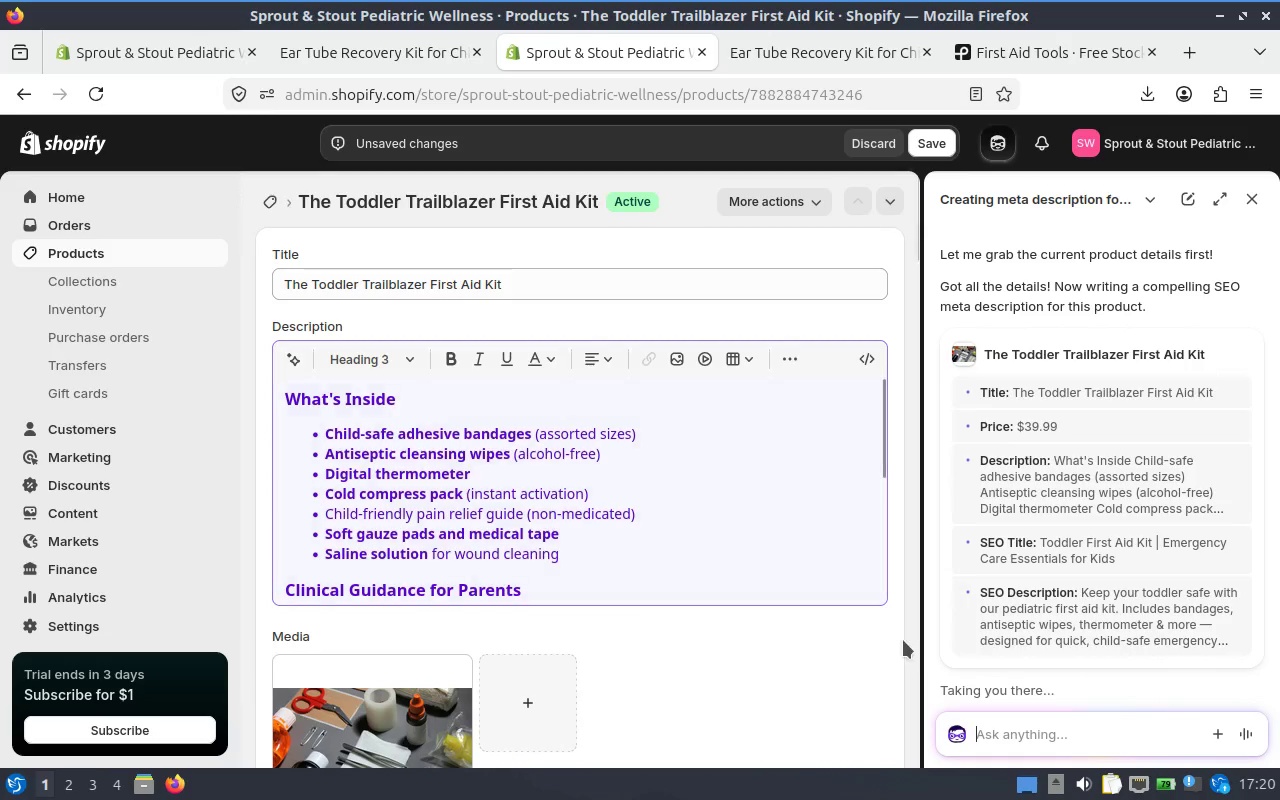 
scroll: coordinate [665, 467], scroll_direction: down, amount: 2.0
 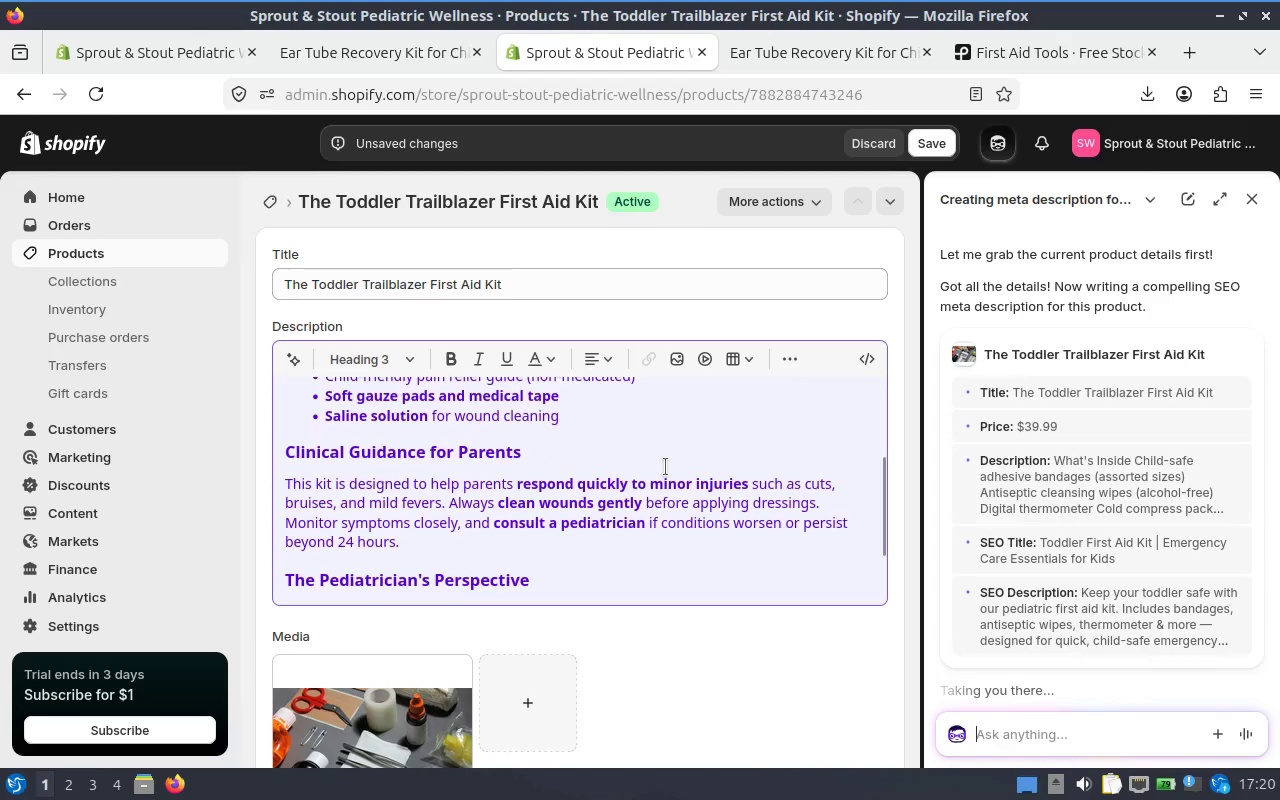 
scroll: coordinate [665, 467], scroll_direction: up, amount: 1.0
 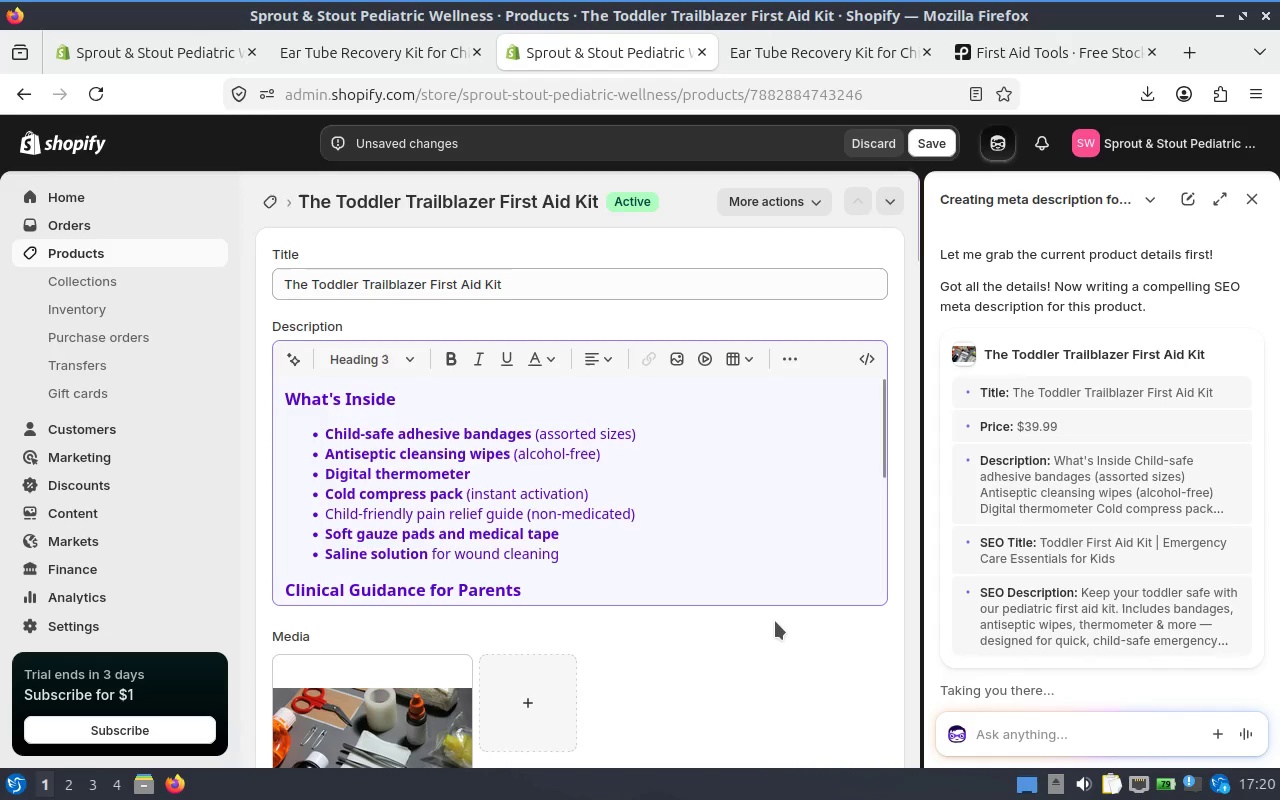 
scroll: coordinate [775, 621], scroll_direction: down, amount: 1.0
 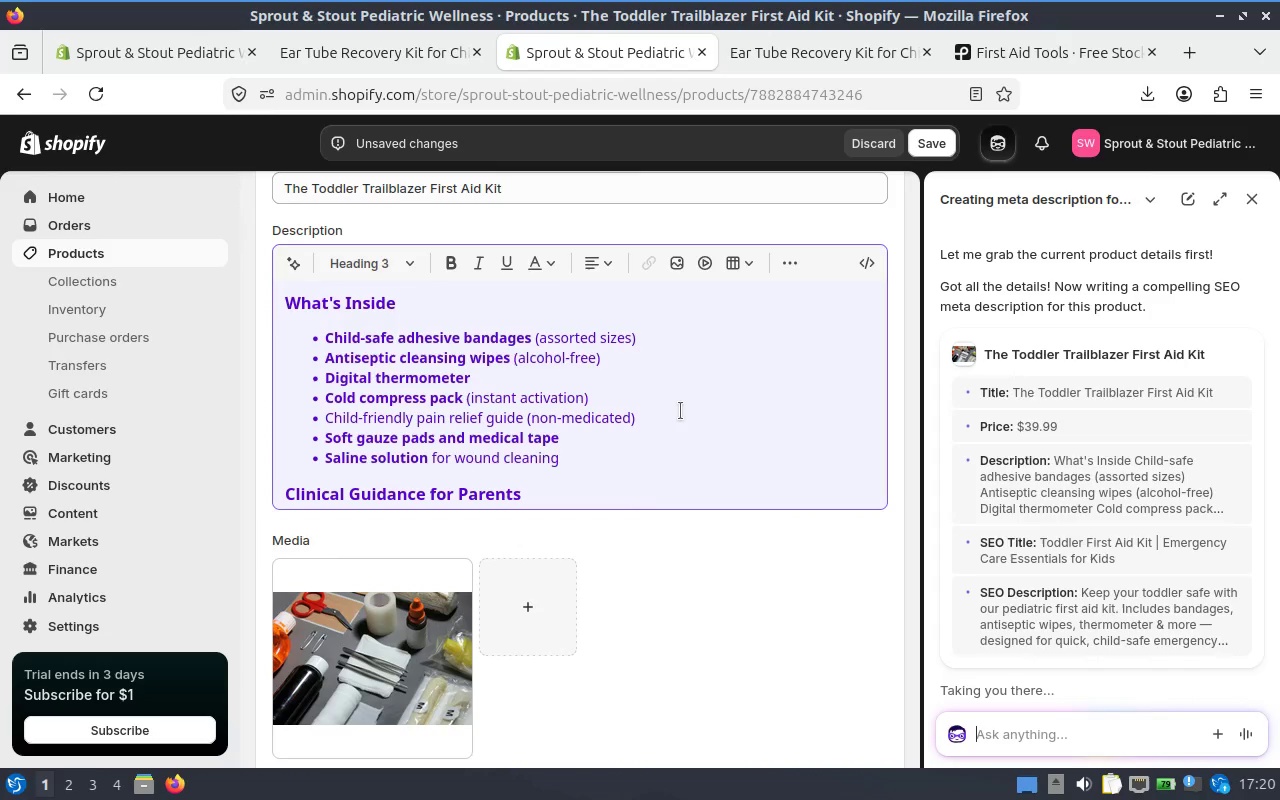 
wait(8.0)
 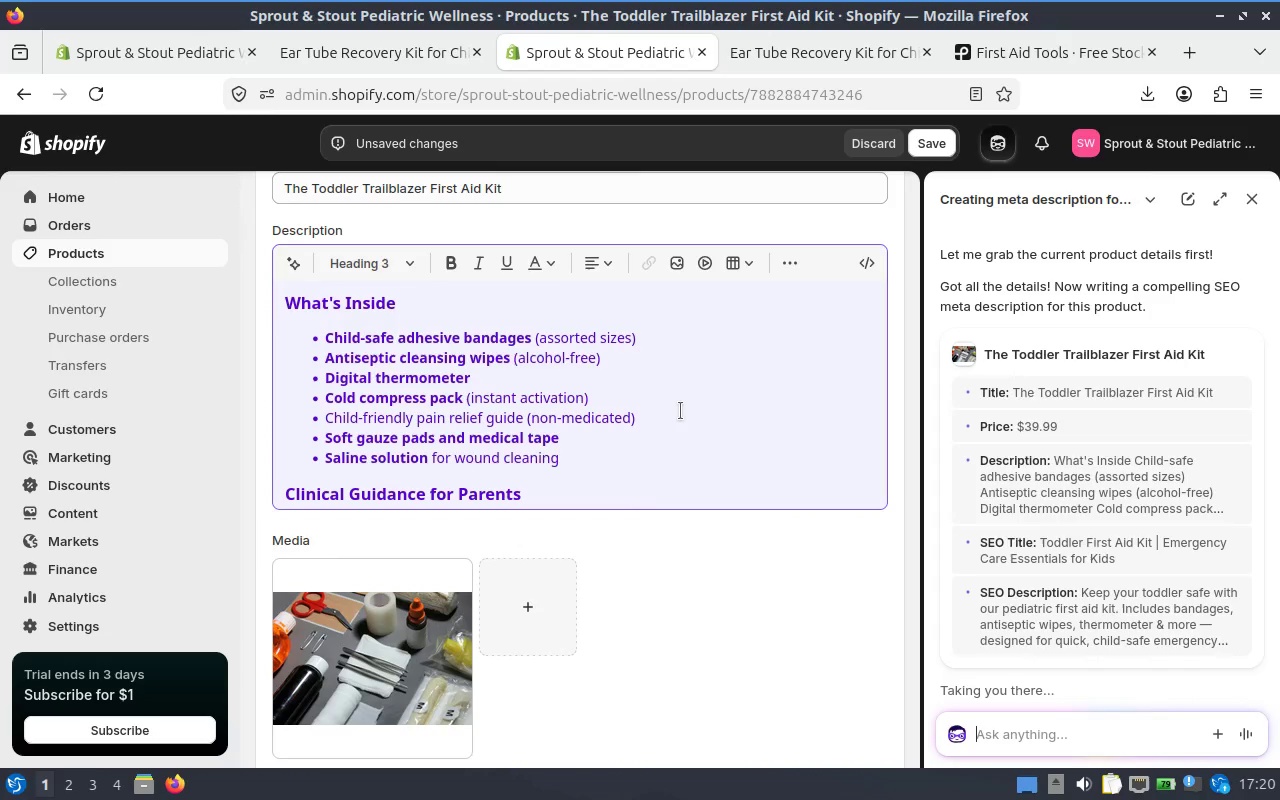 
scroll: coordinate [1127, 496], scroll_direction: up, amount: 1.0
 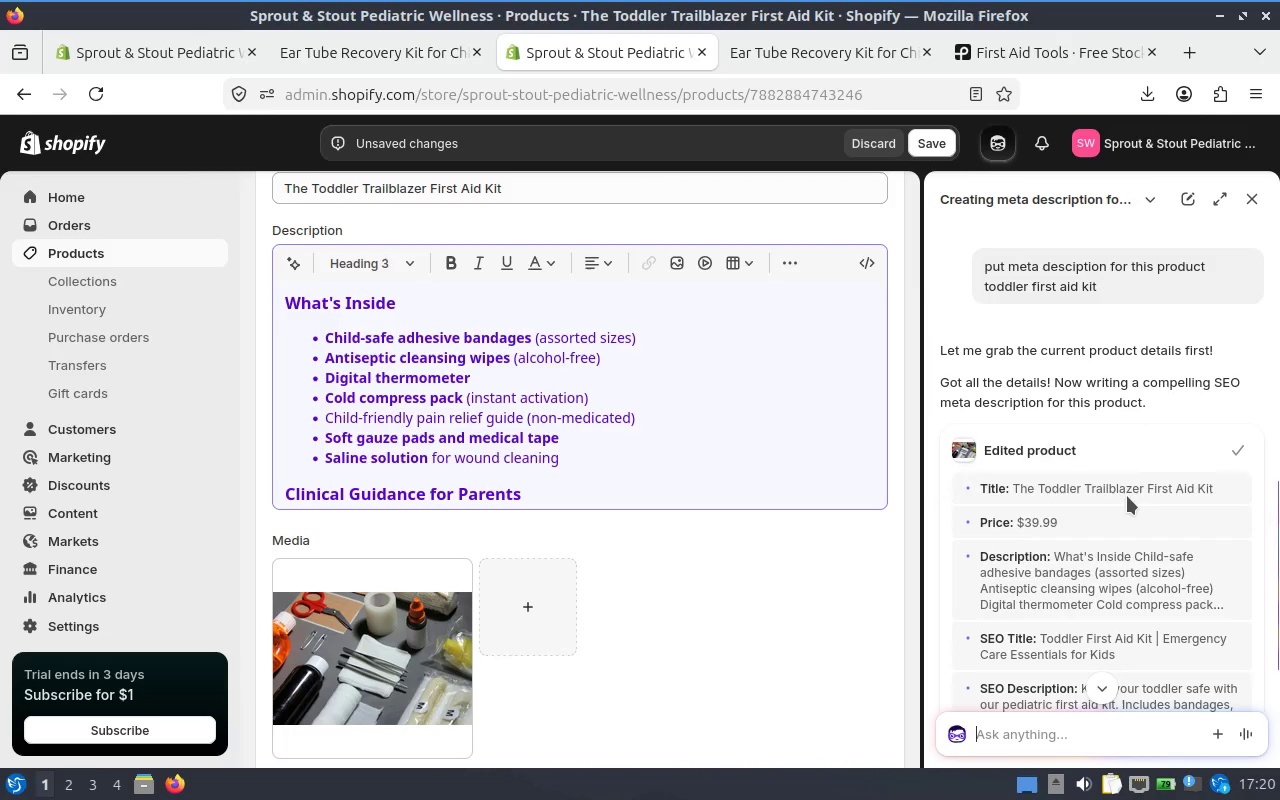 
scroll: coordinate [1102, 504], scroll_direction: down, amount: 2.0
 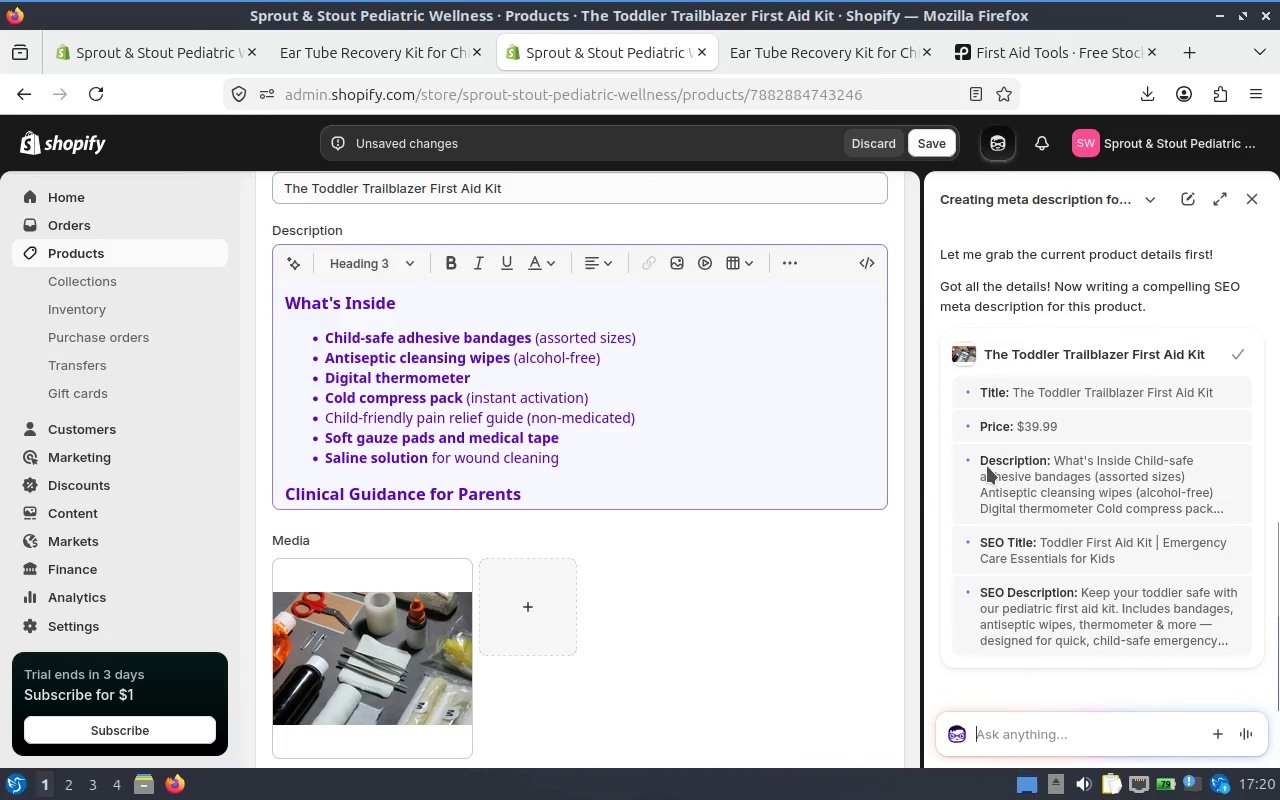 
left_click([970, 458])
 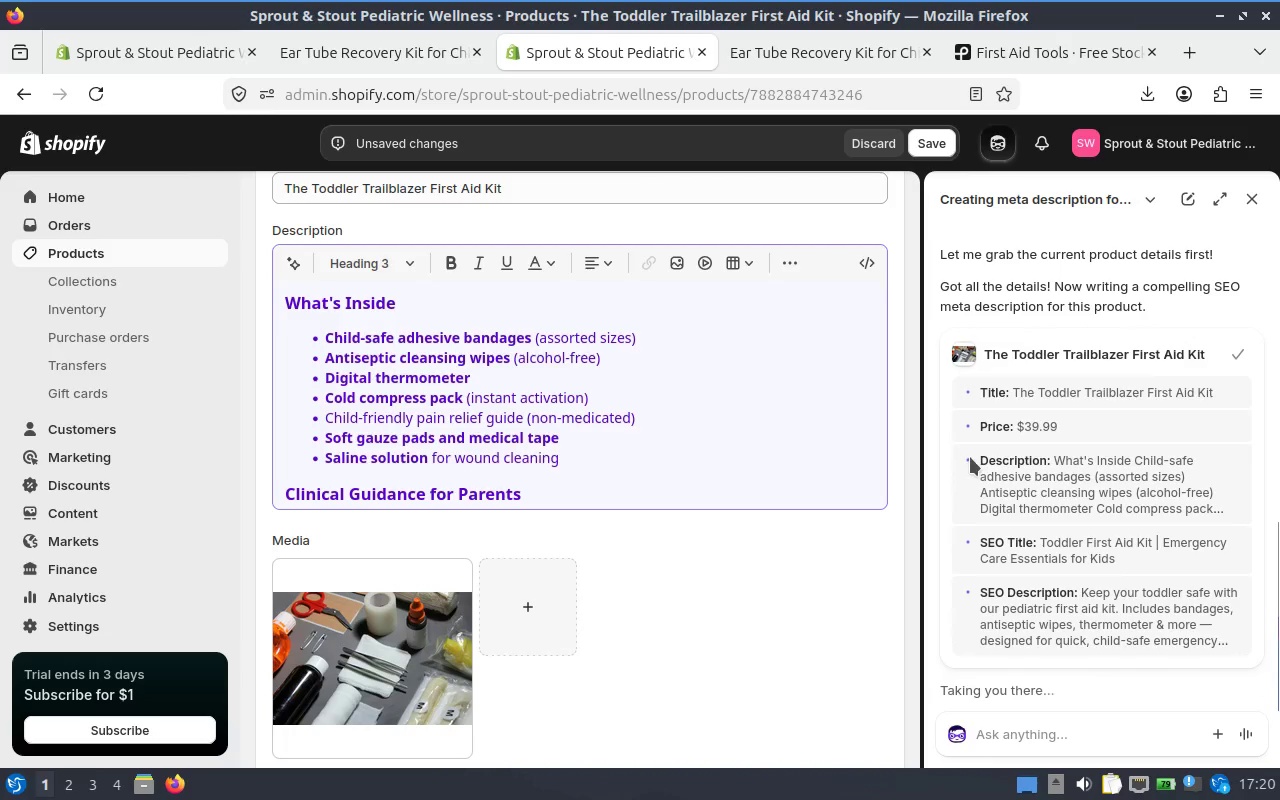 
left_click([966, 456])
 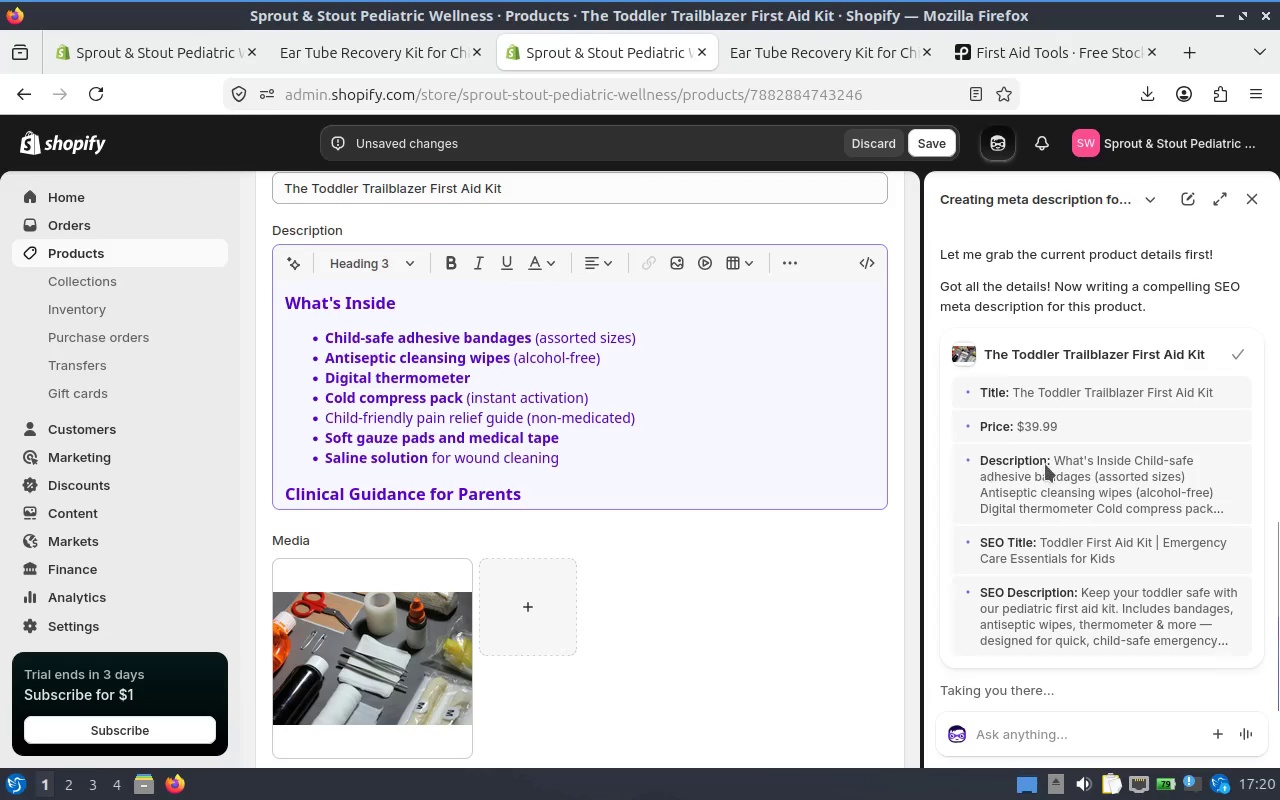 
left_click([1045, 464])
 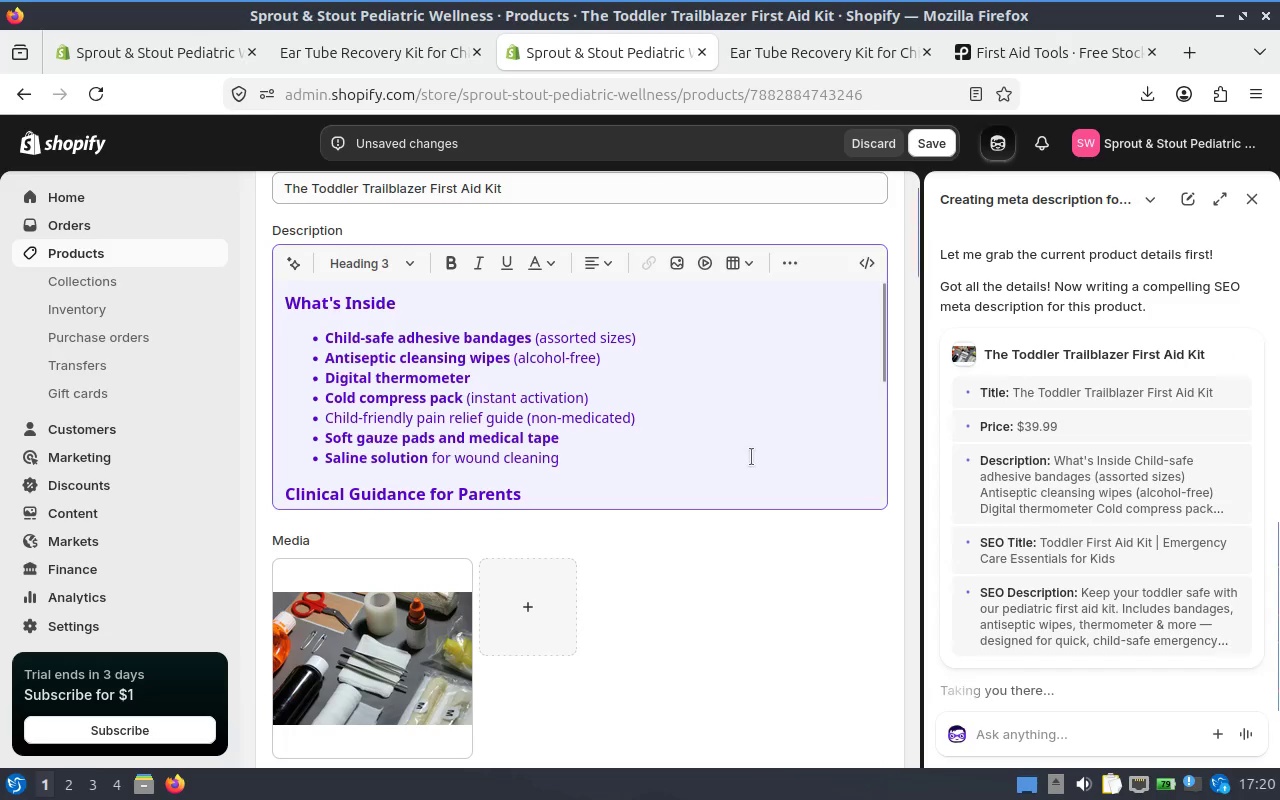 
scroll: coordinate [750, 457], scroll_direction: down, amount: 5.0
 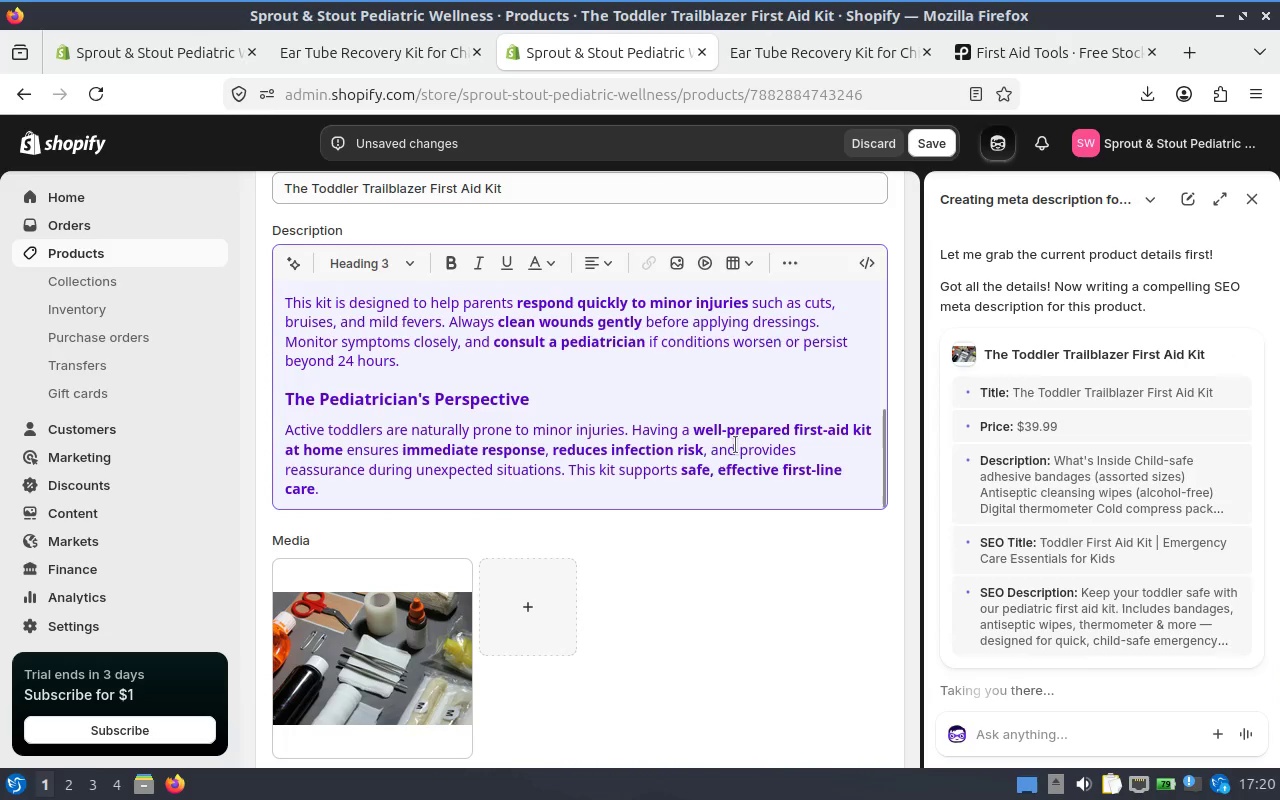 
wait(9.67)
 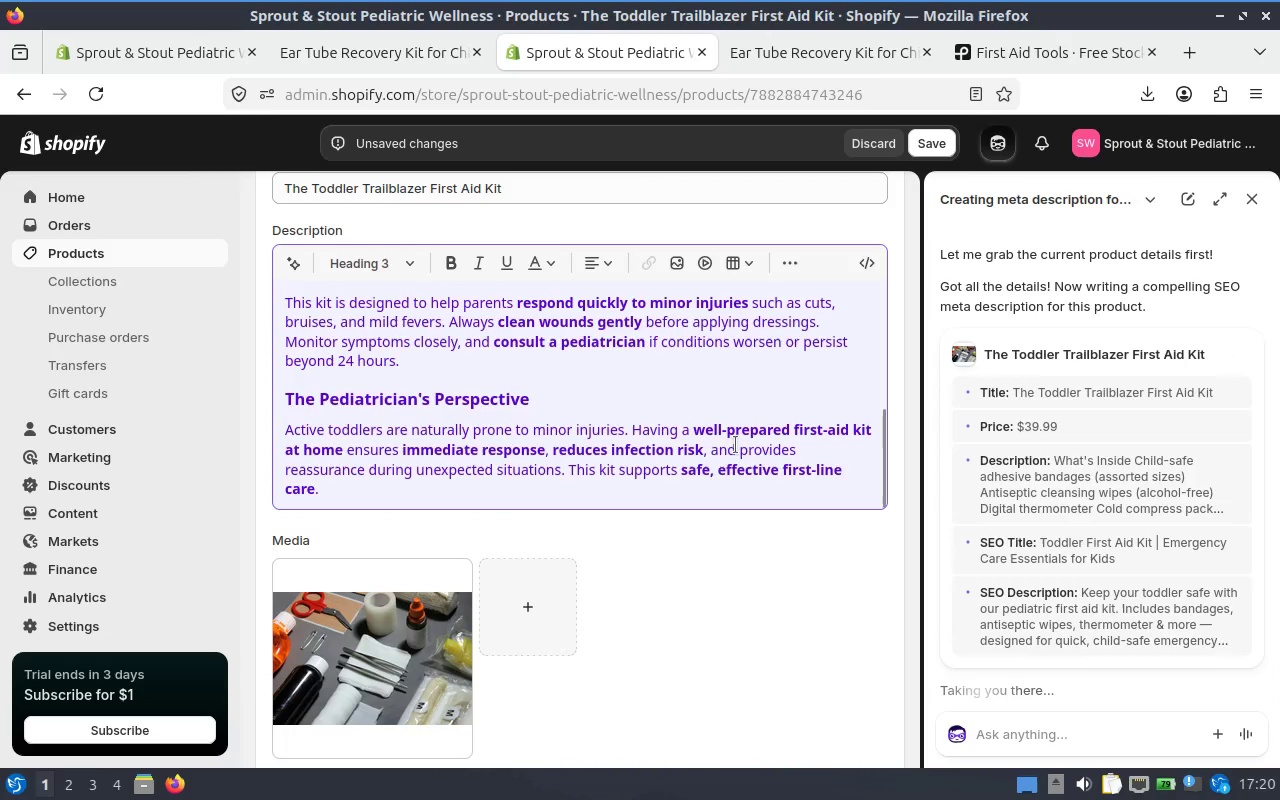 
scroll: coordinate [705, 442], scroll_direction: up, amount: 3.0
 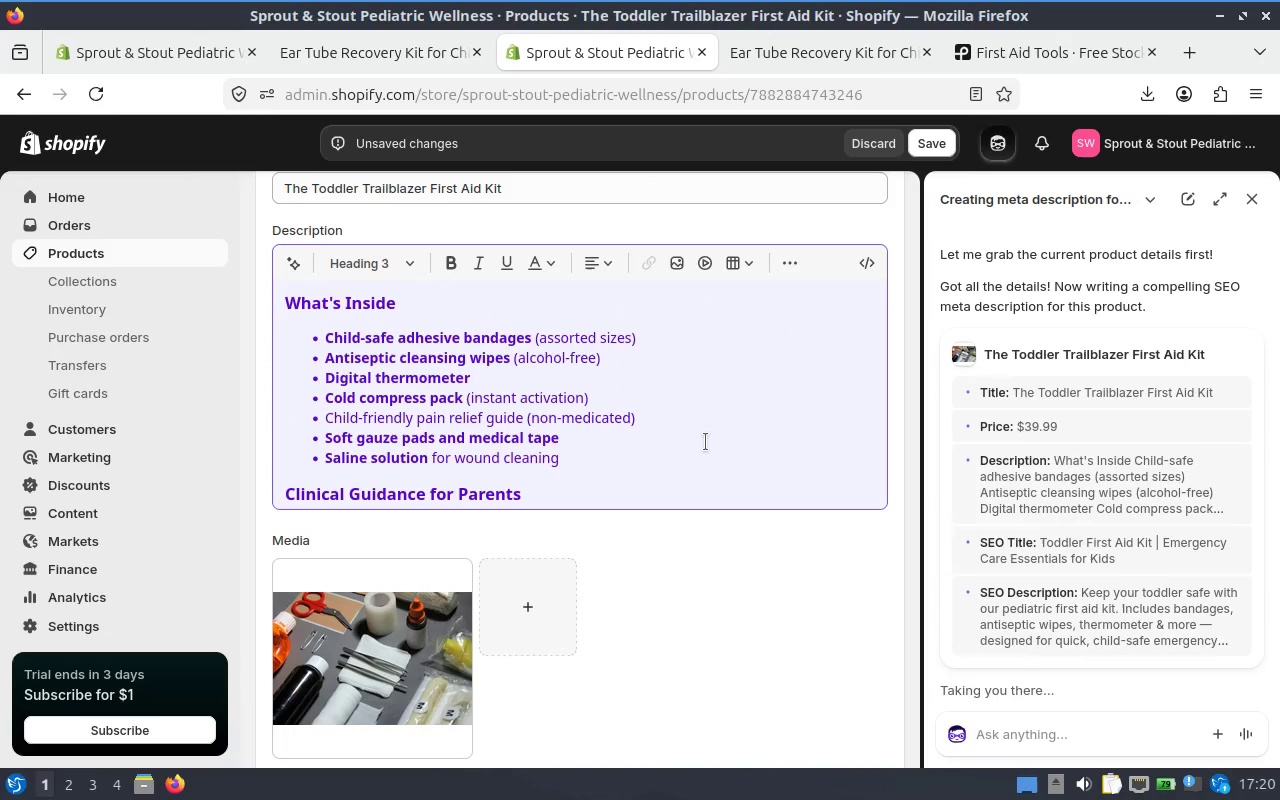 
left_click([705, 442])
 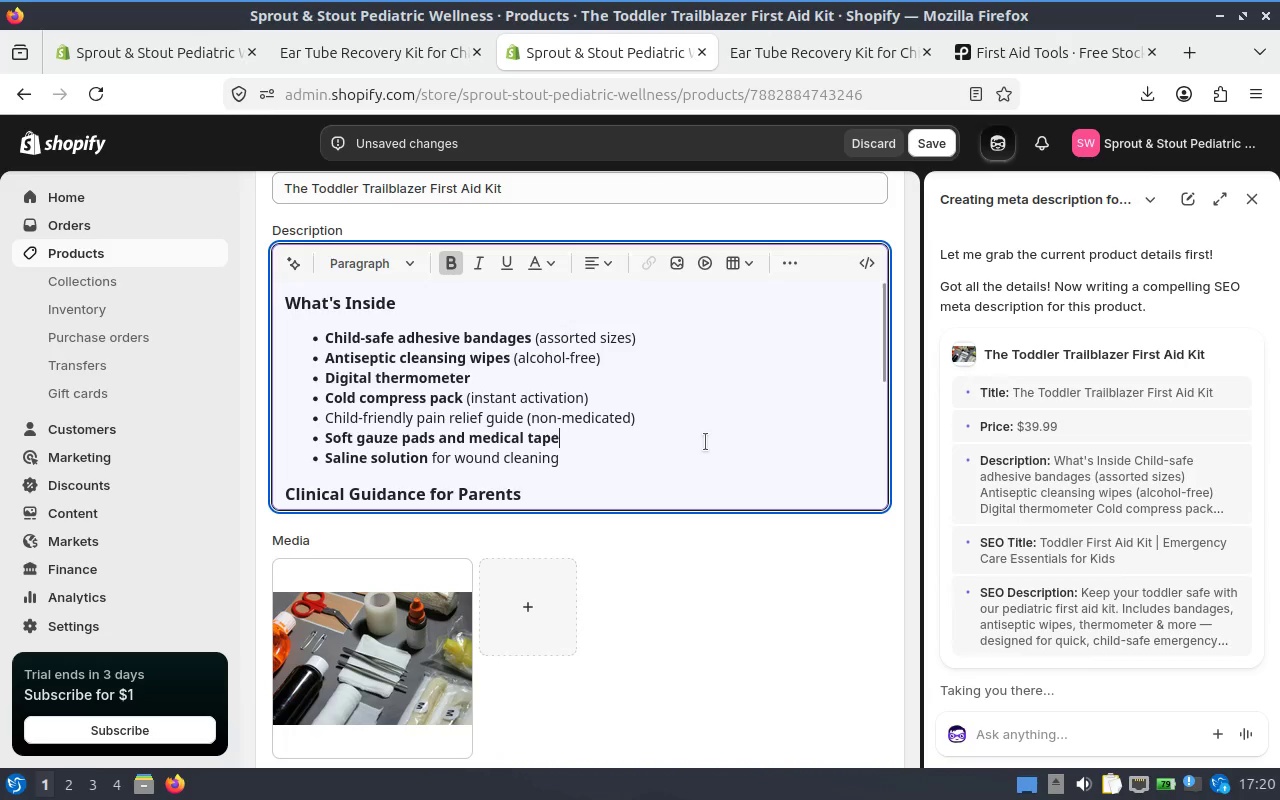 
hold_key(key=ControlLeft, duration=1.17)
 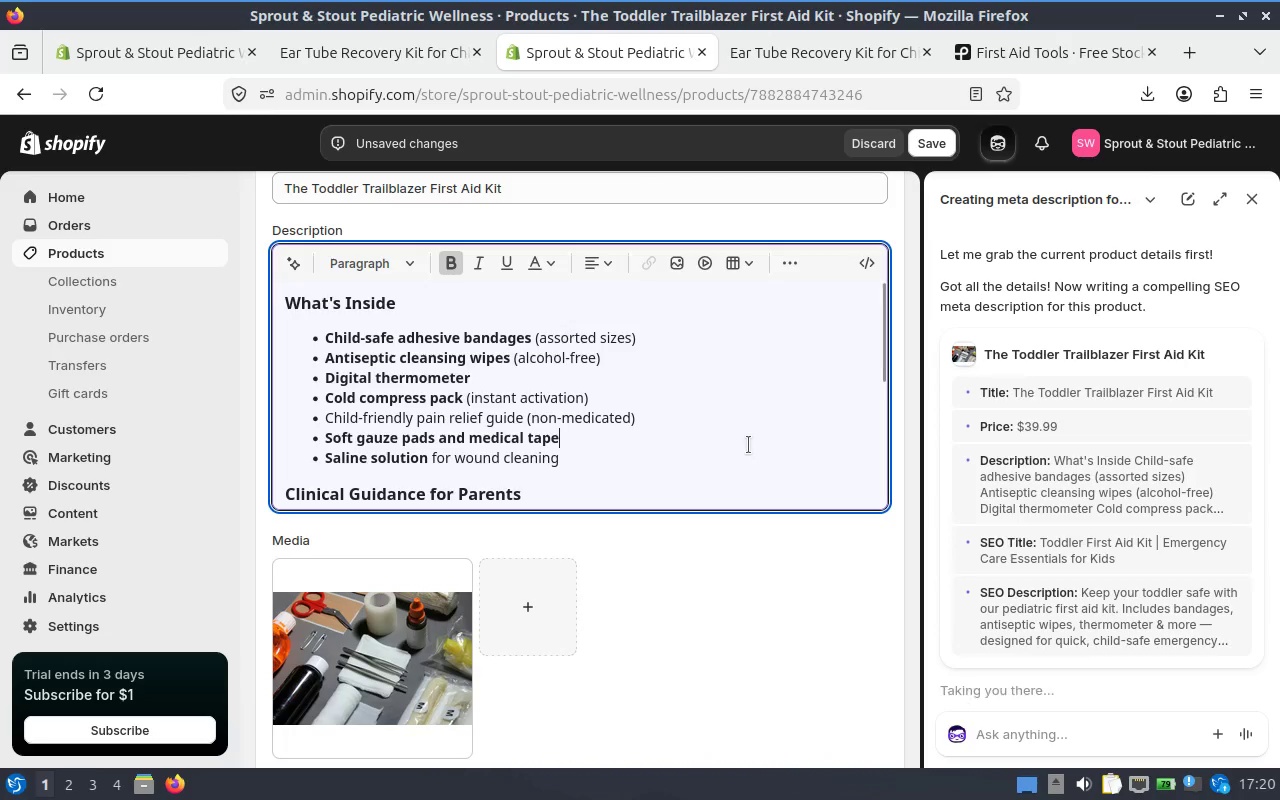 
scroll: coordinate [748, 445], scroll_direction: down, amount: 1.0
 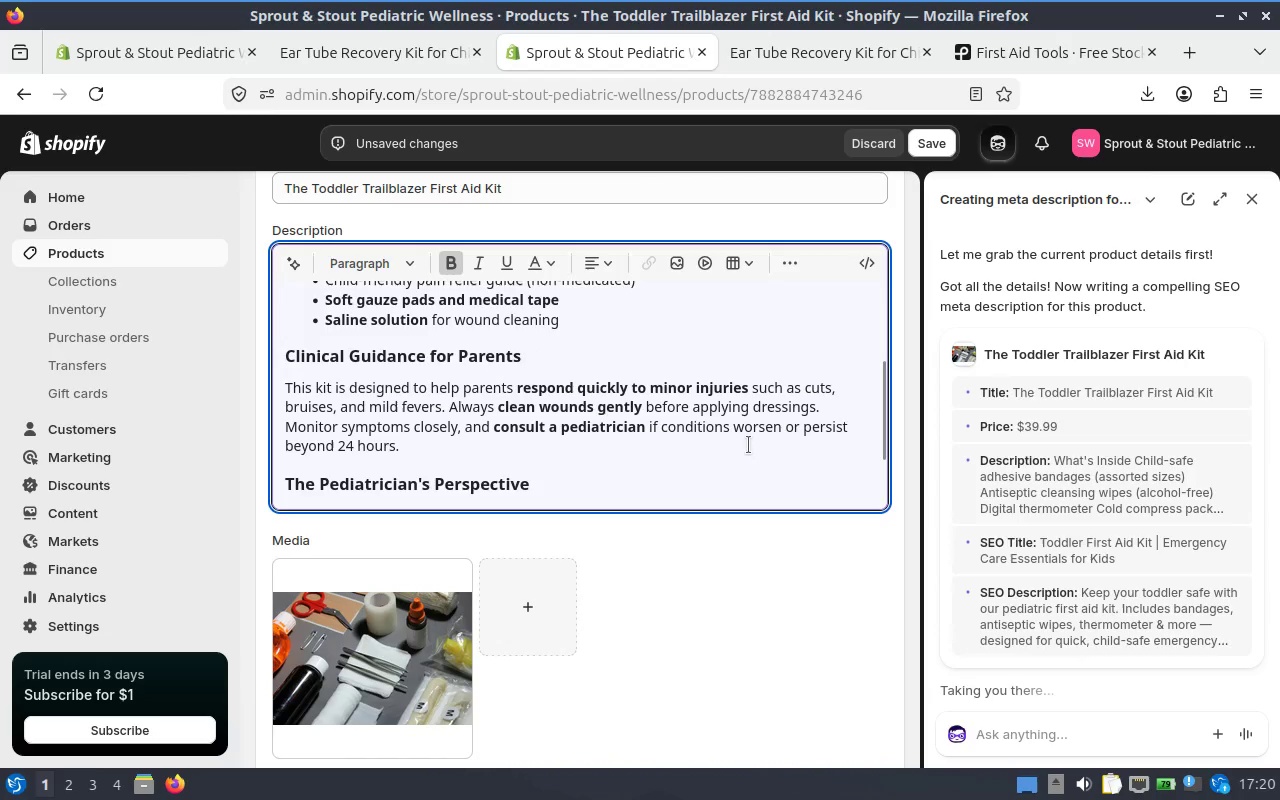 
scroll: coordinate [748, 445], scroll_direction: up, amount: 2.0
 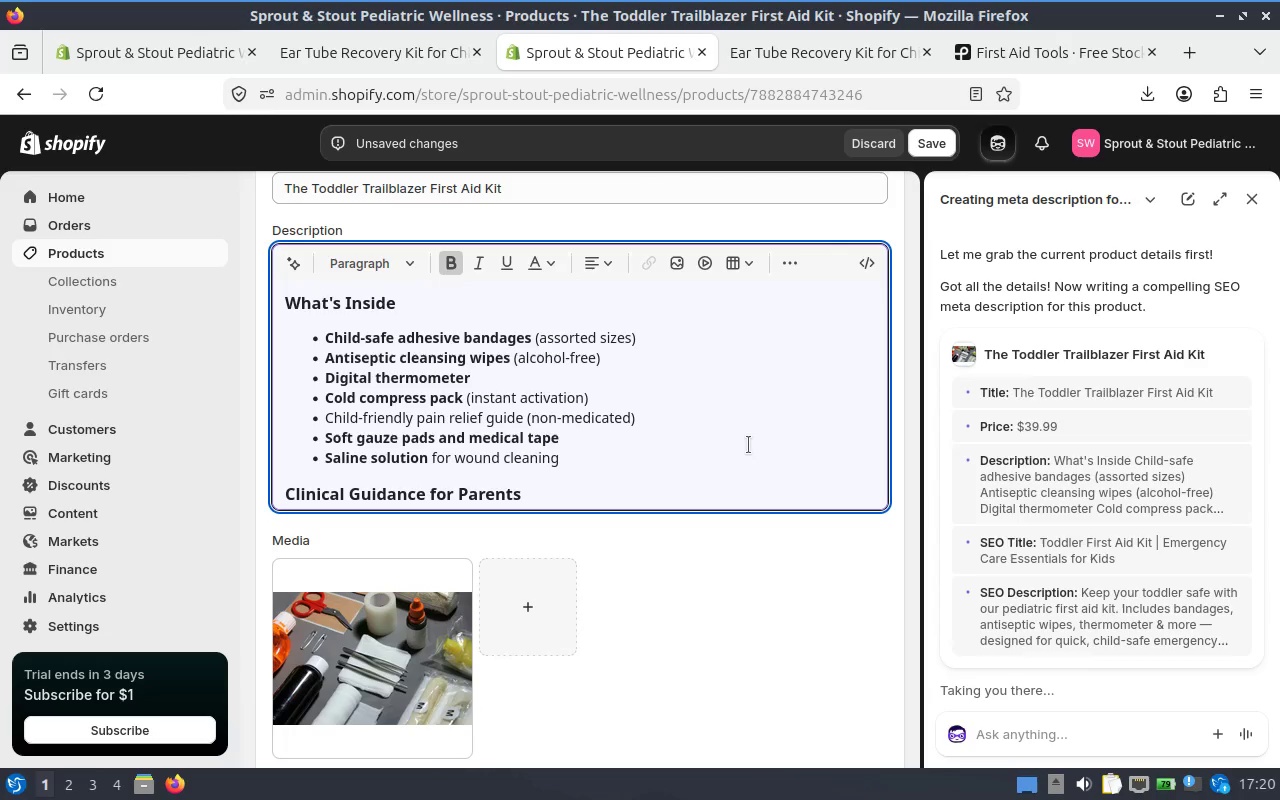 
key(Control+Z)
 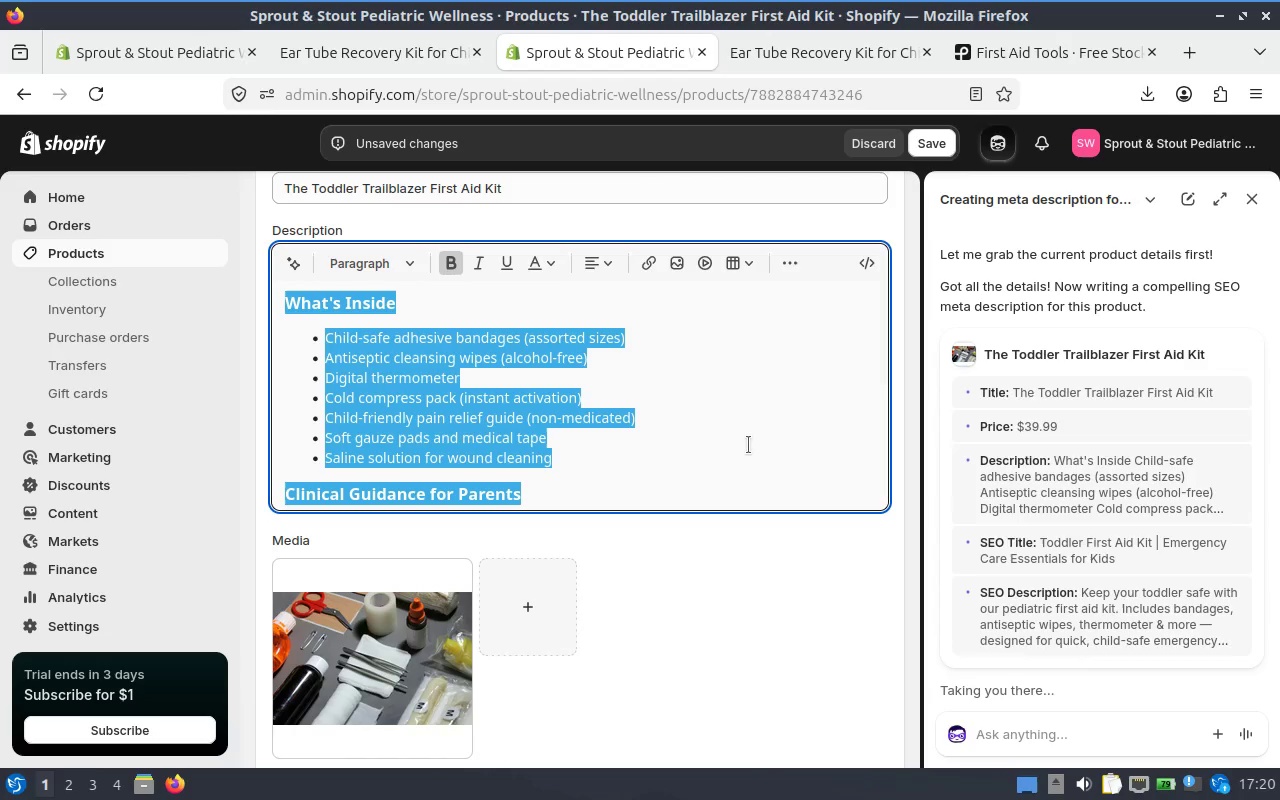 
key(Control+Shift+Z)
 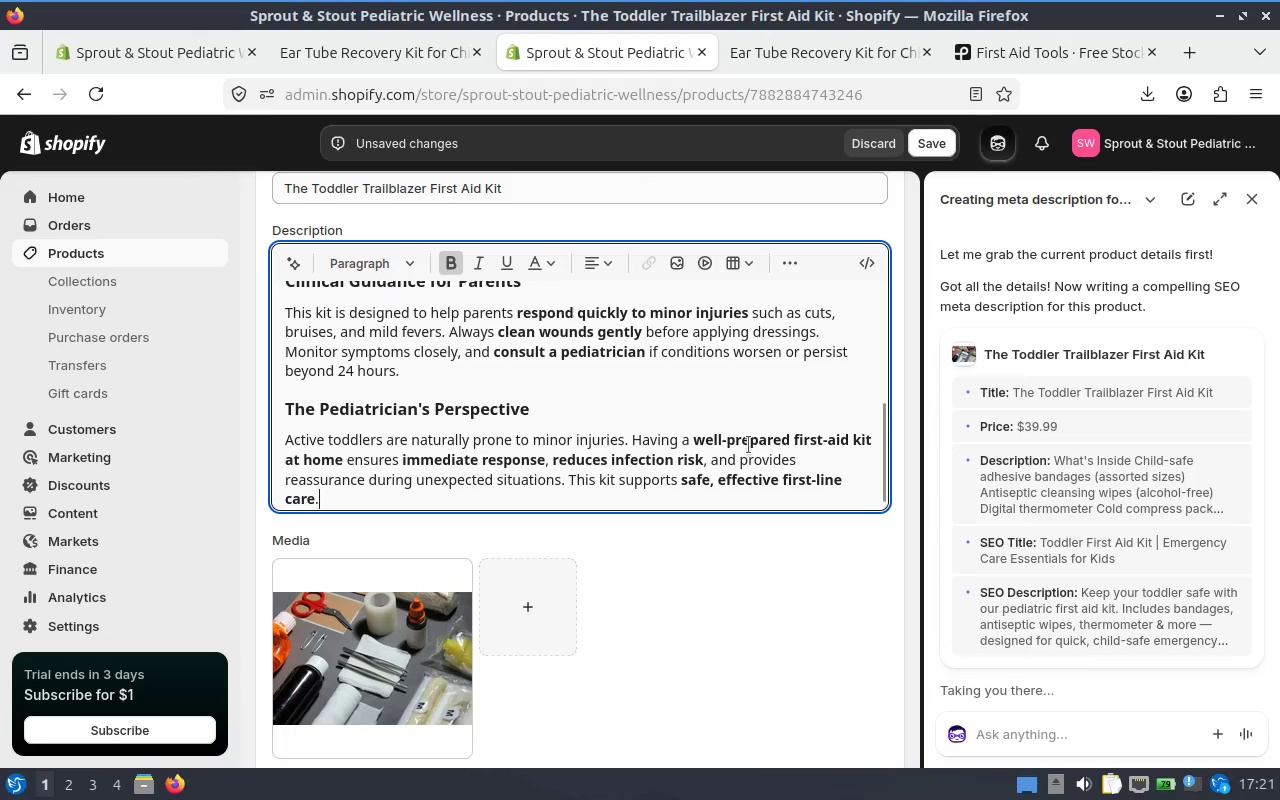 
scroll: coordinate [748, 445], scroll_direction: up, amount: 4.0
 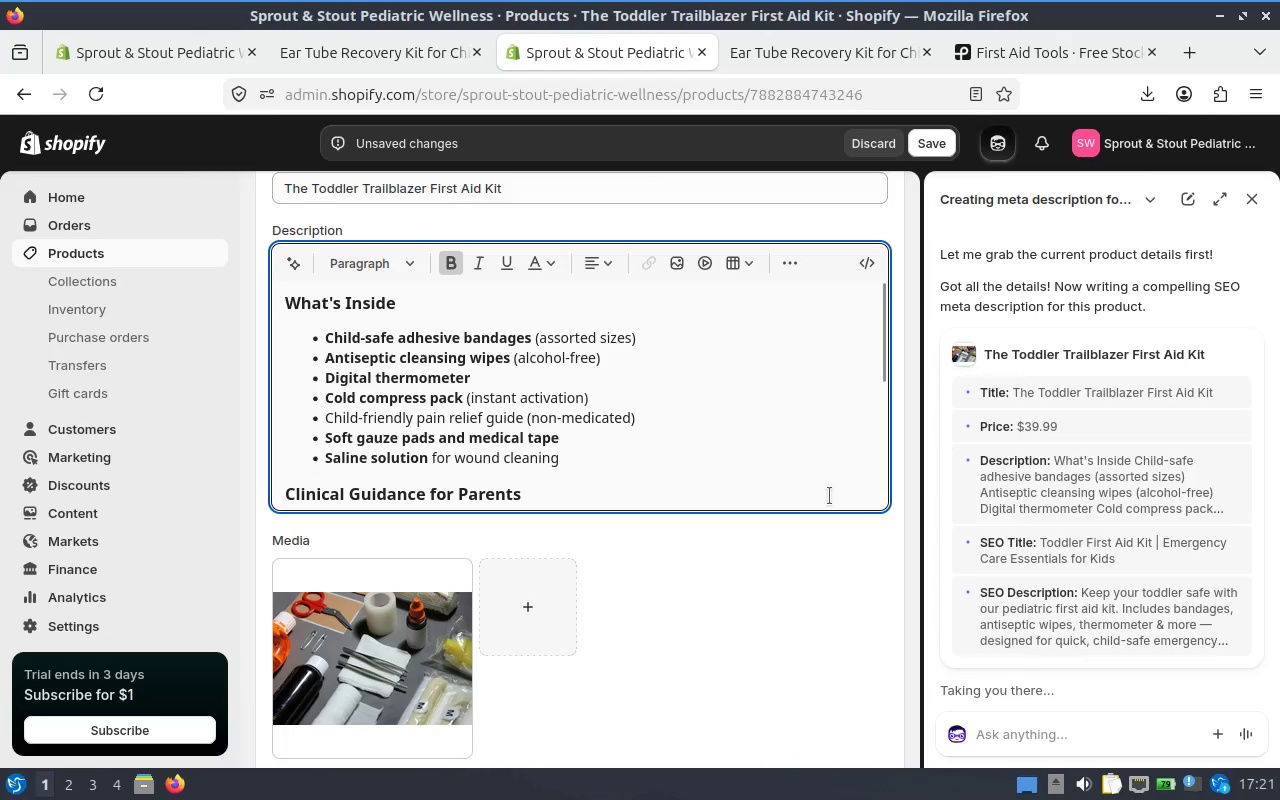 
left_click([829, 496])
 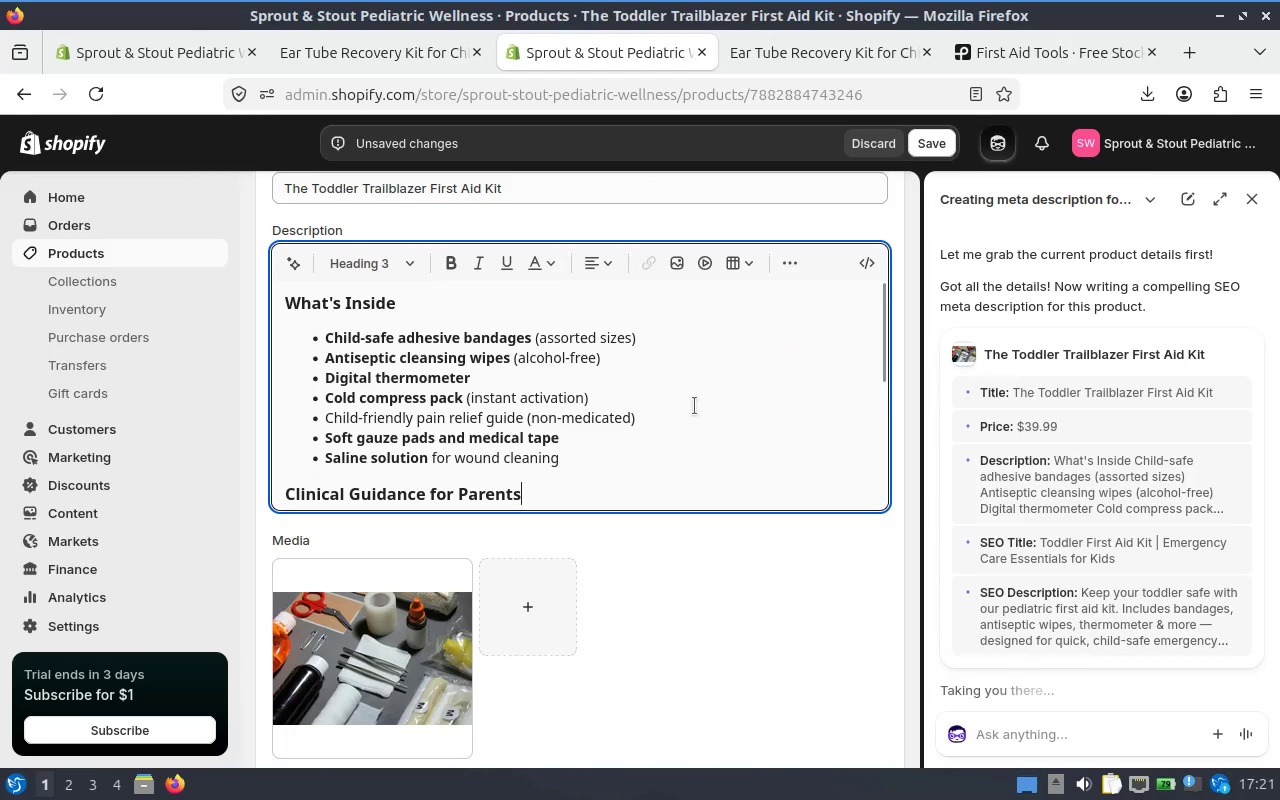 
scroll: coordinate [694, 406], scroll_direction: down, amount: 3.0
 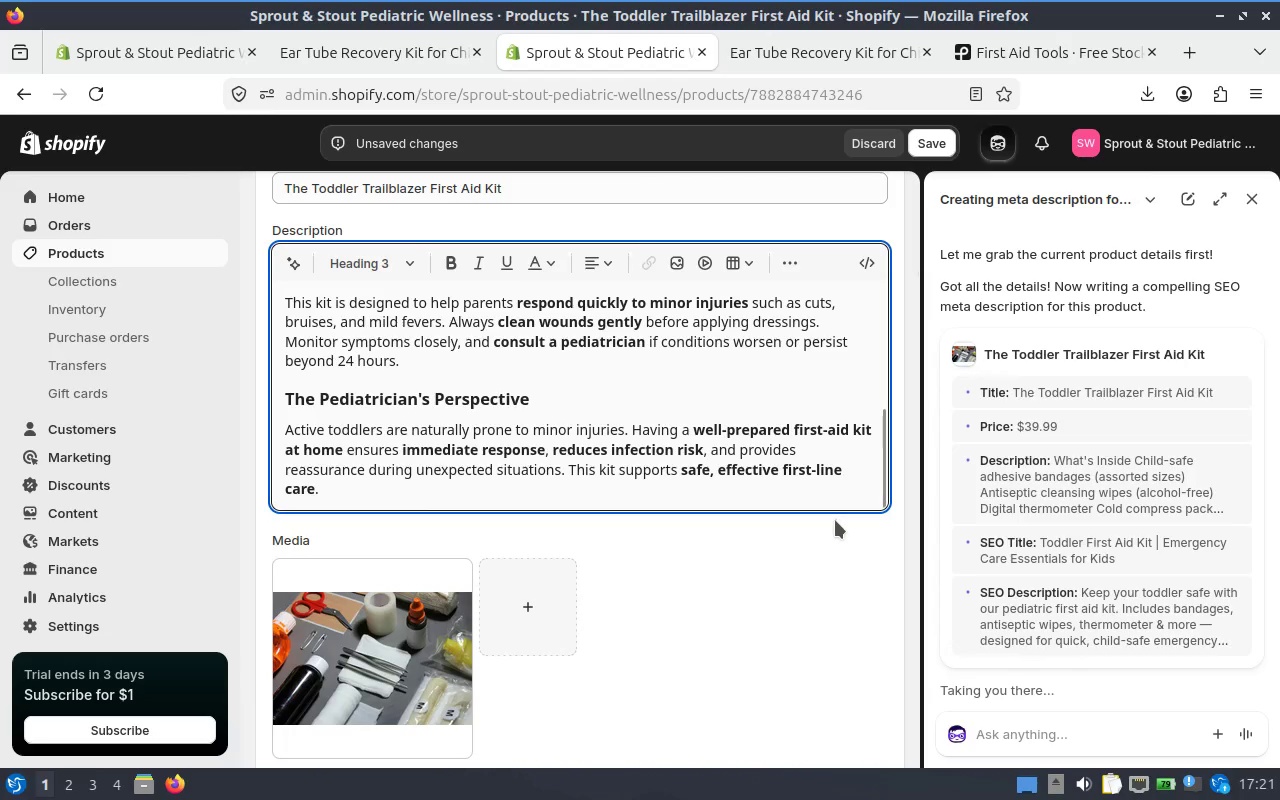 
left_click([832, 532])
 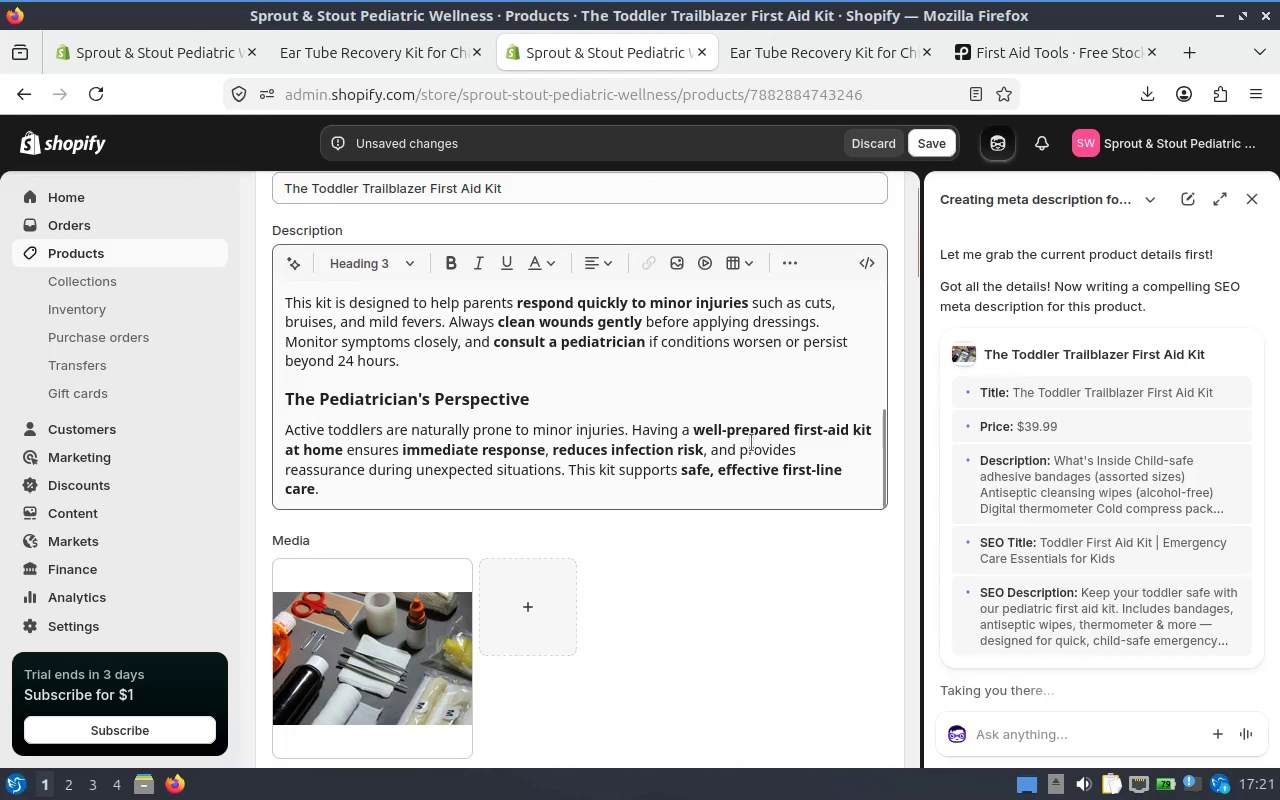 
scroll: coordinate [828, 550], scroll_direction: down, amount: 26.0
 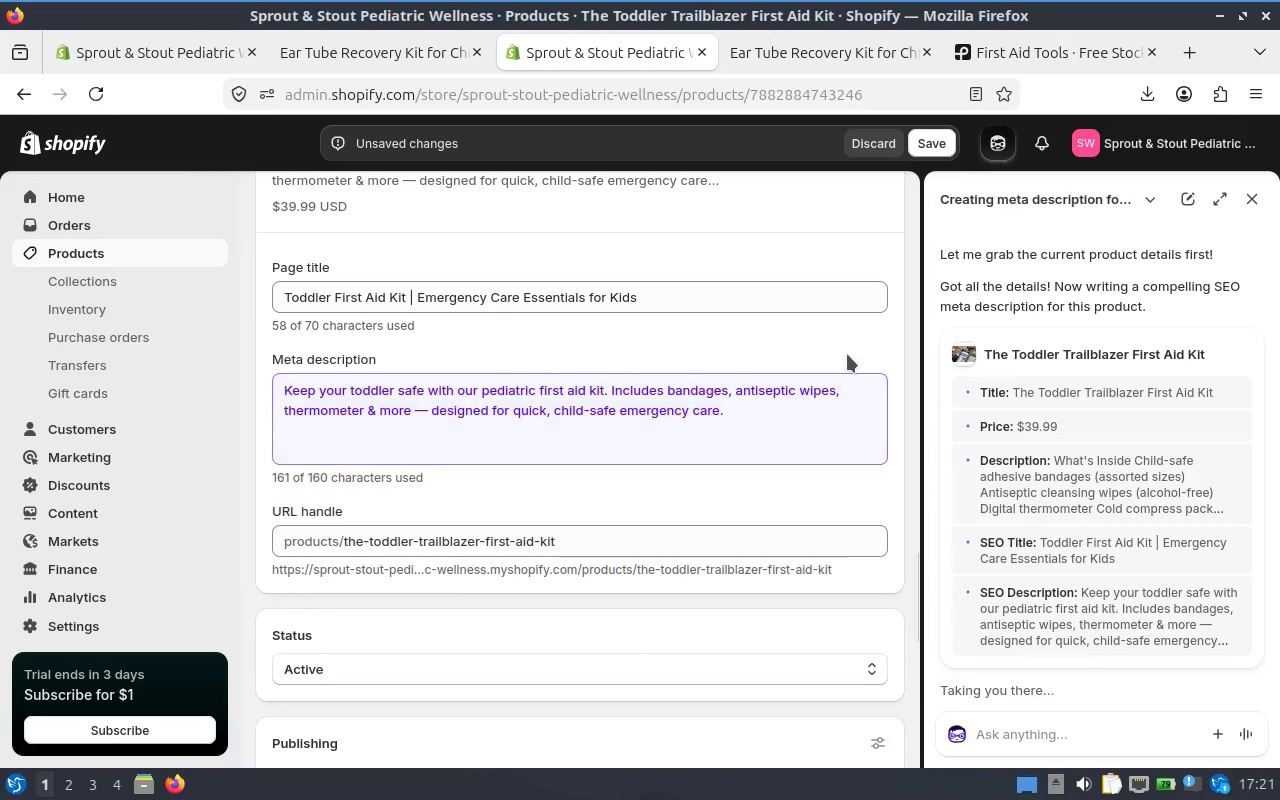 
left_click([925, 146])
 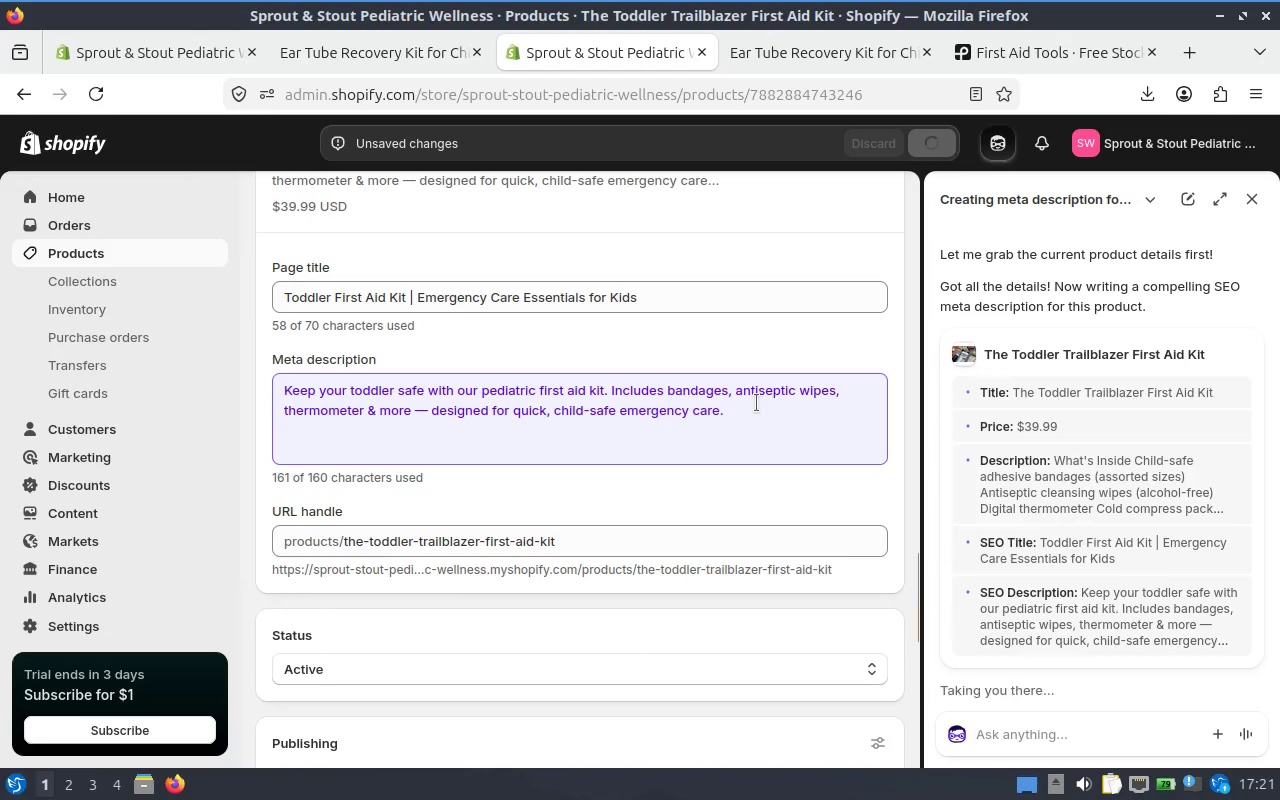 
scroll: coordinate [756, 403], scroll_direction: down, amount: 2.0
 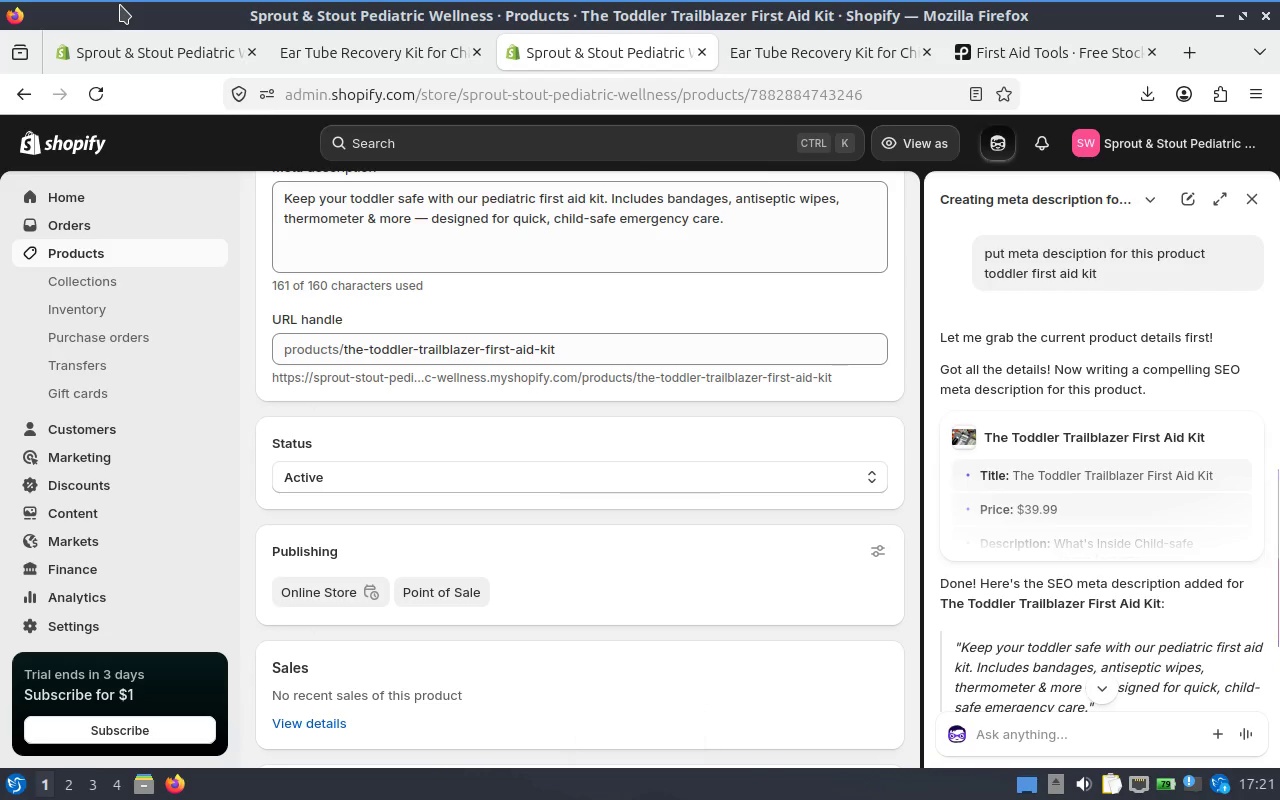 
wait(11.27)
 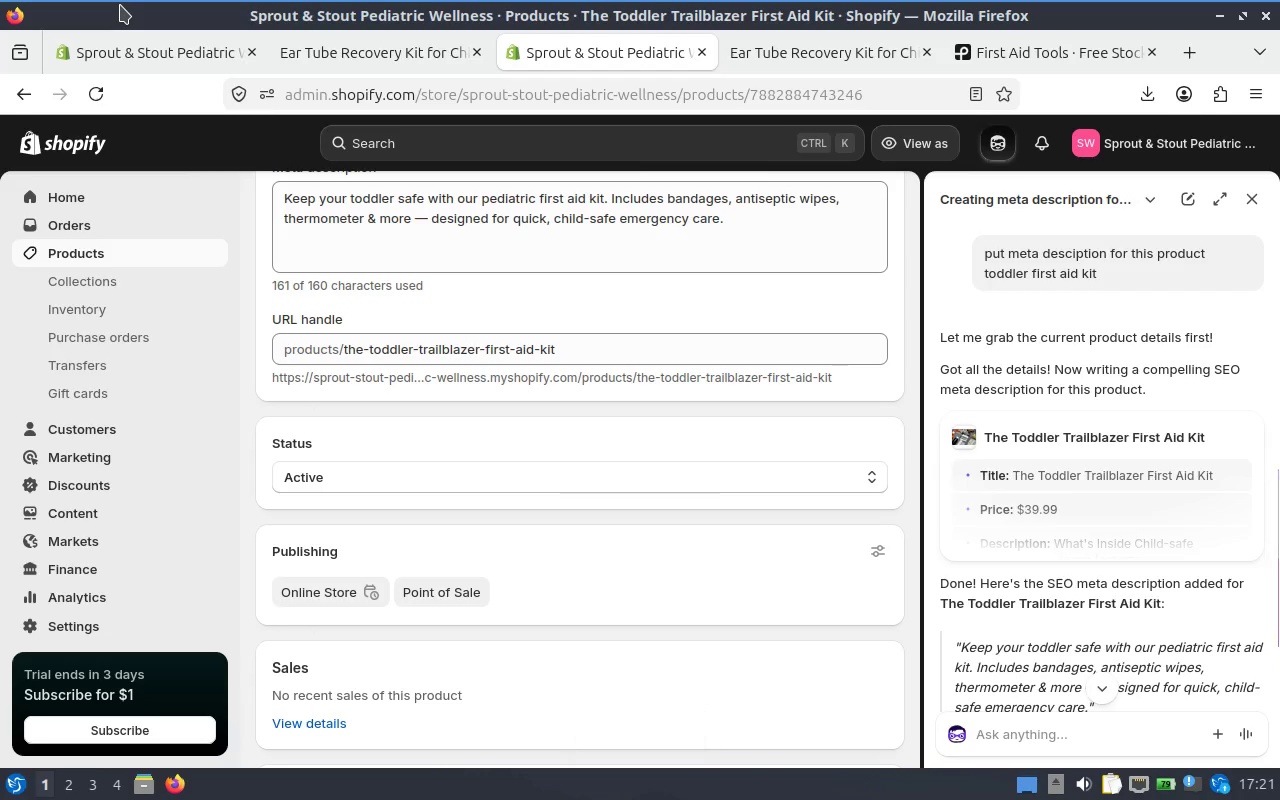 
left_click([725, 341])
 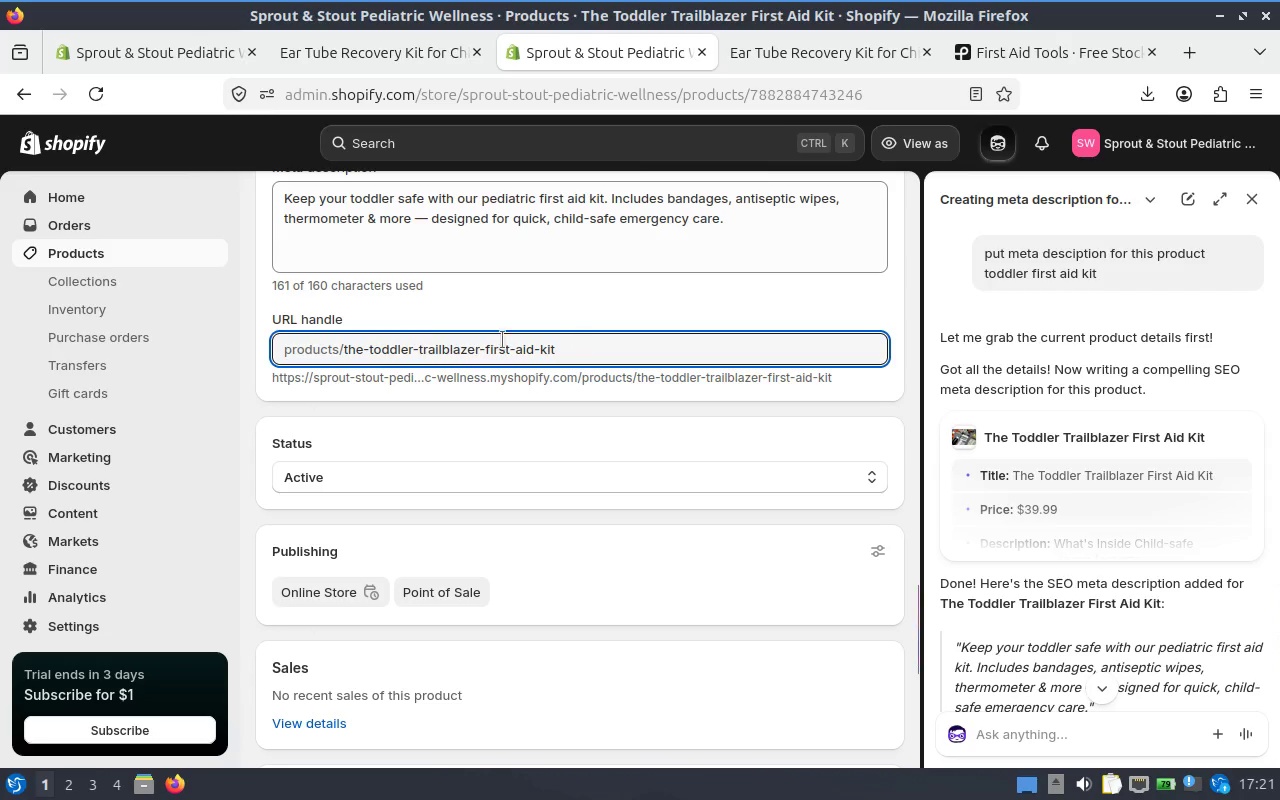 
left_click([357, 338])
 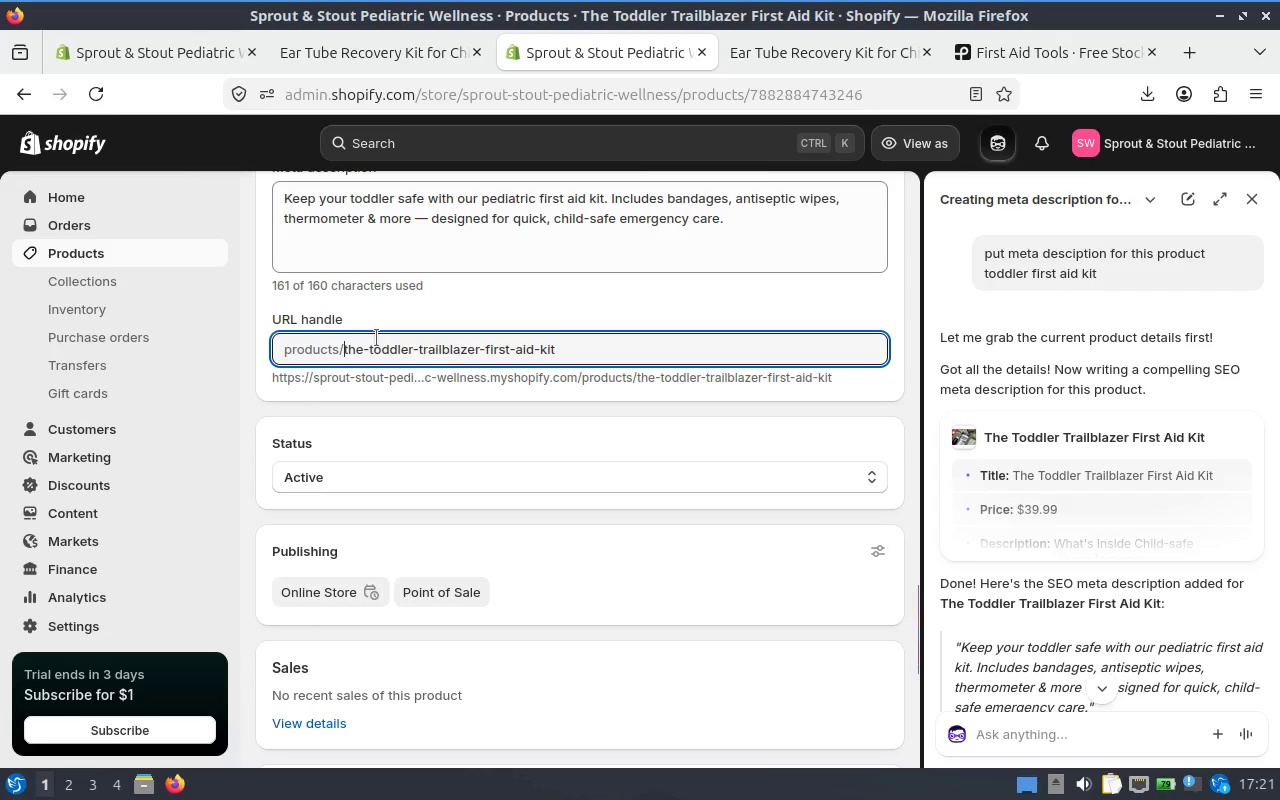 
left_click([376, 338])
 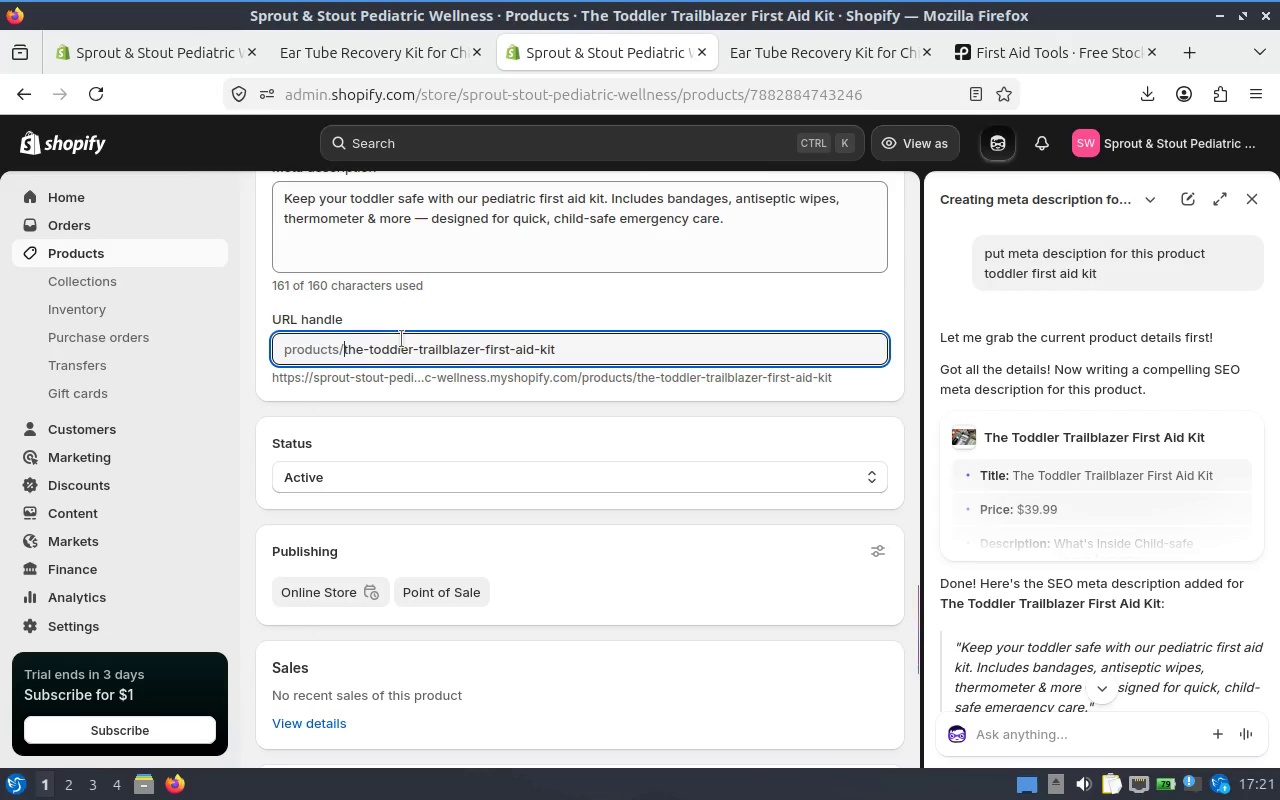 
left_click([400, 339])
 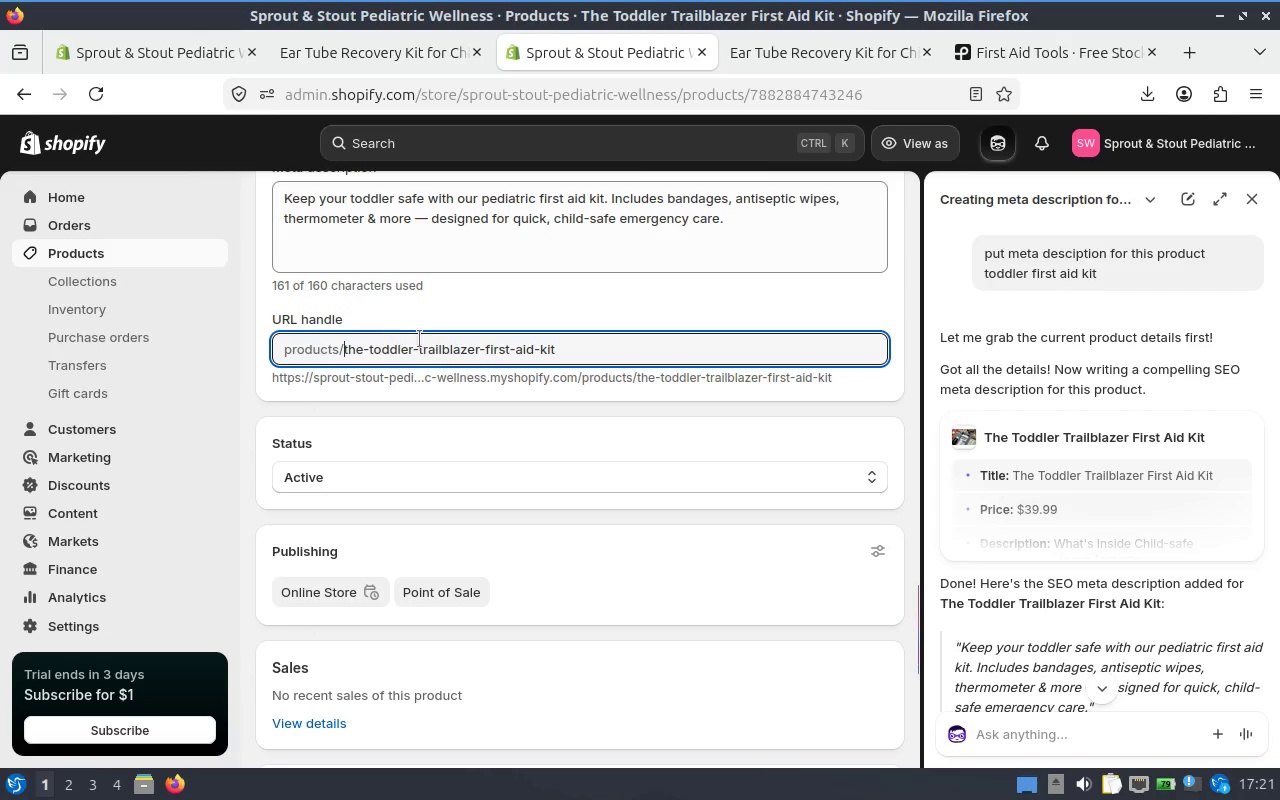 
left_click([424, 339])
 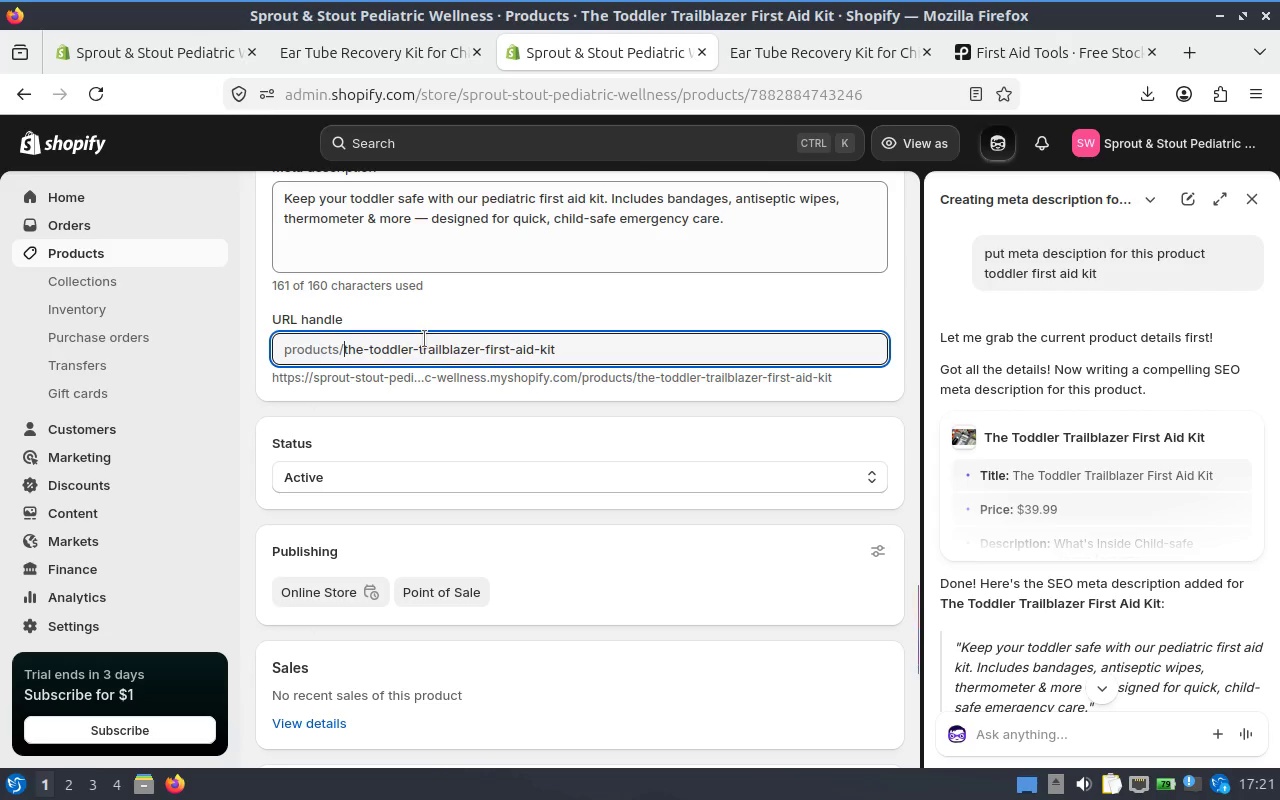 
key(ArrowRight)
 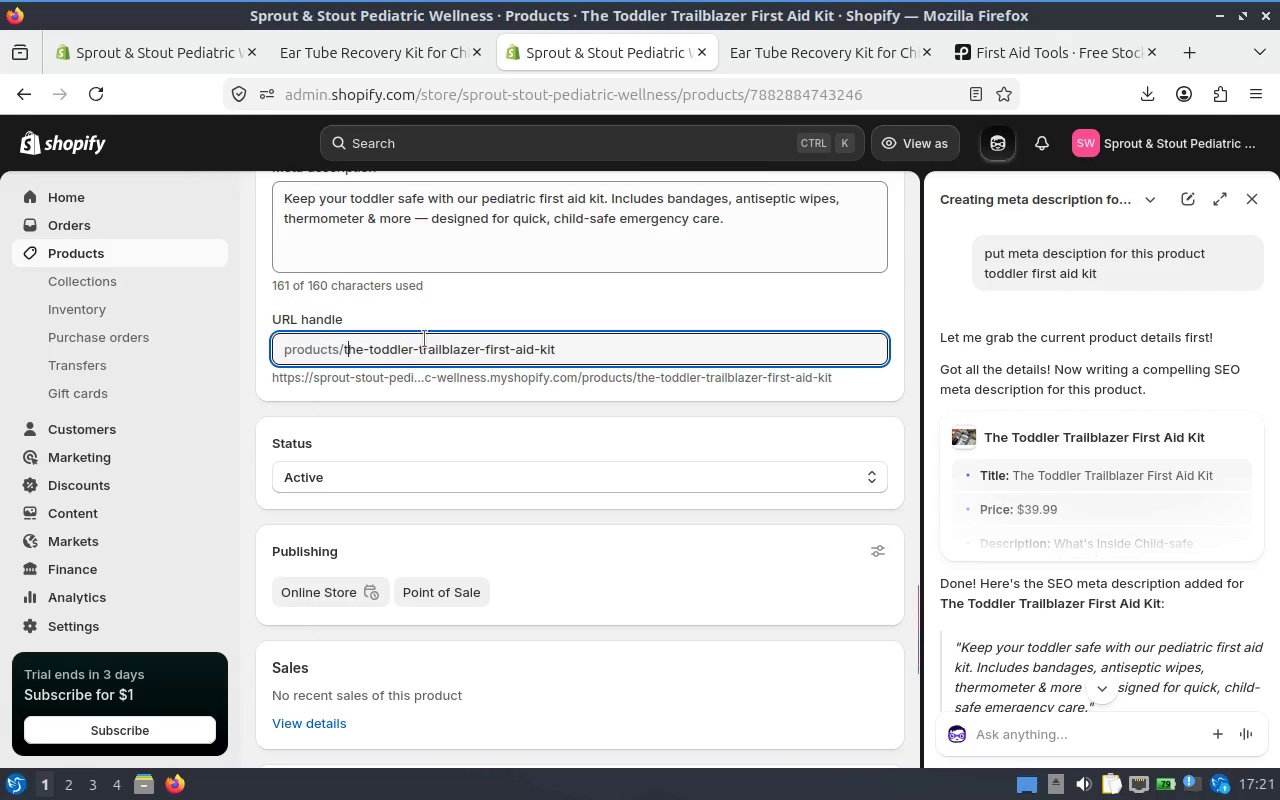 
key(ArrowRight)
 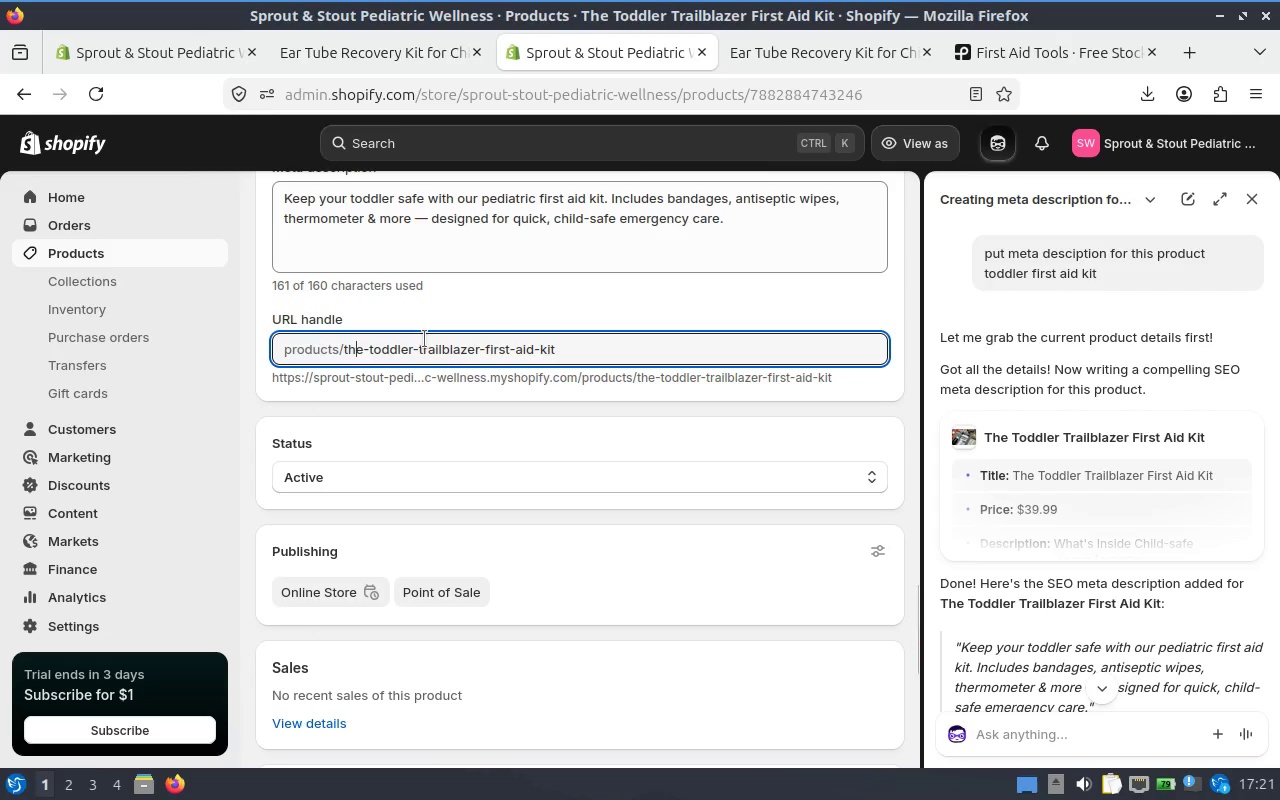 
key(ArrowRight)
 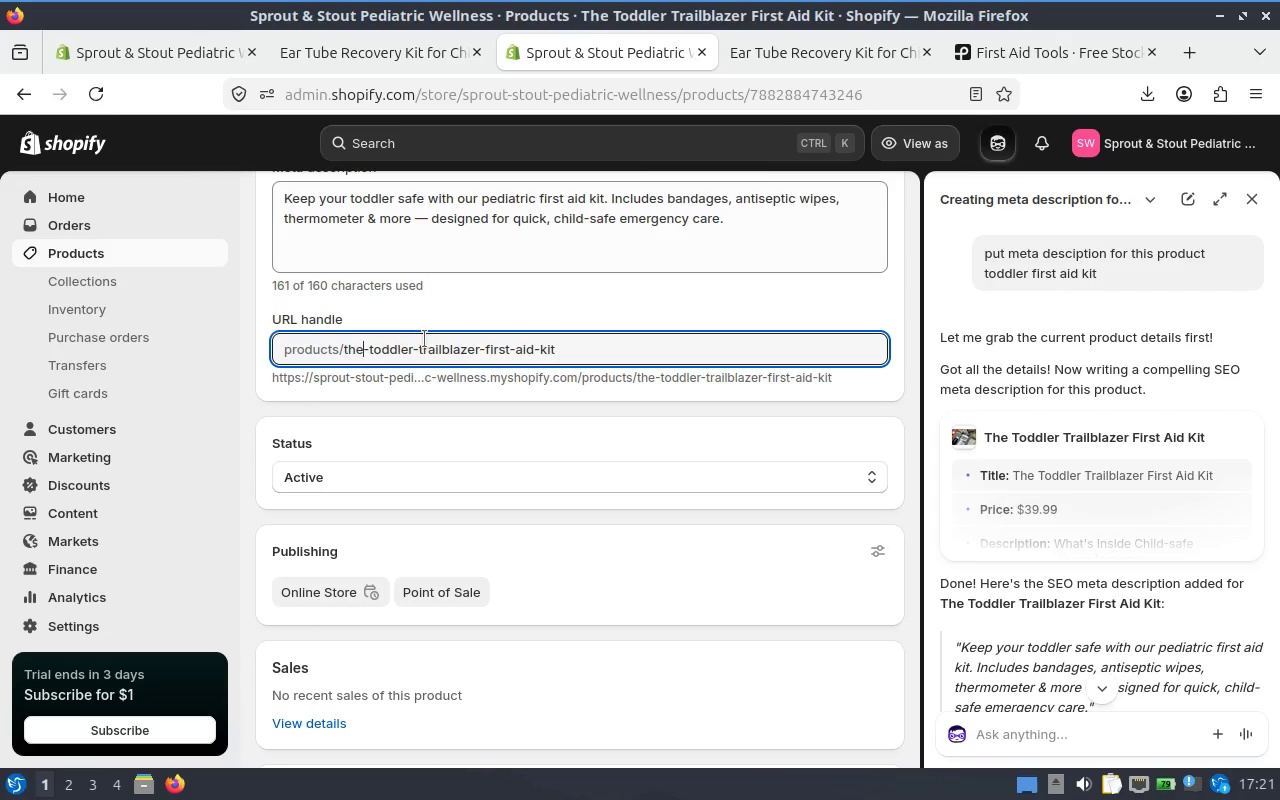 
key(ArrowRight)
 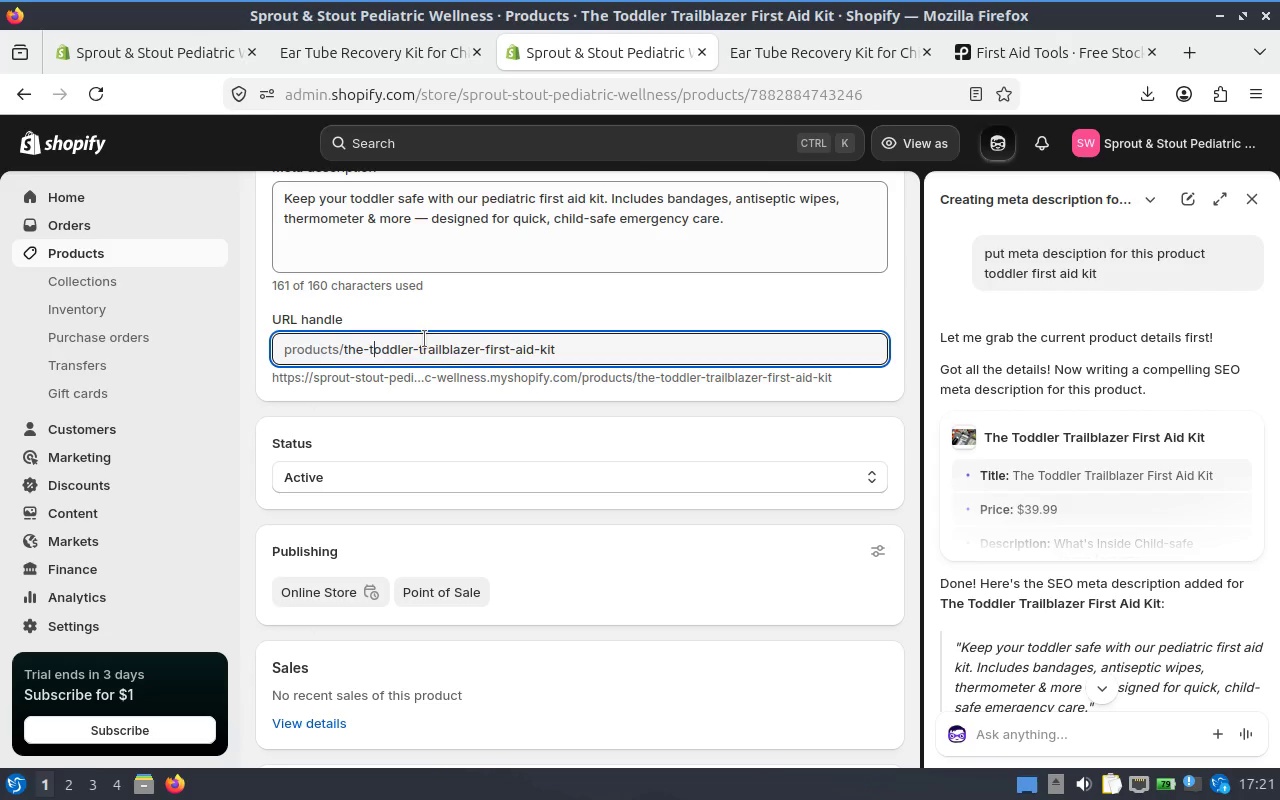 
key(ArrowRight)
 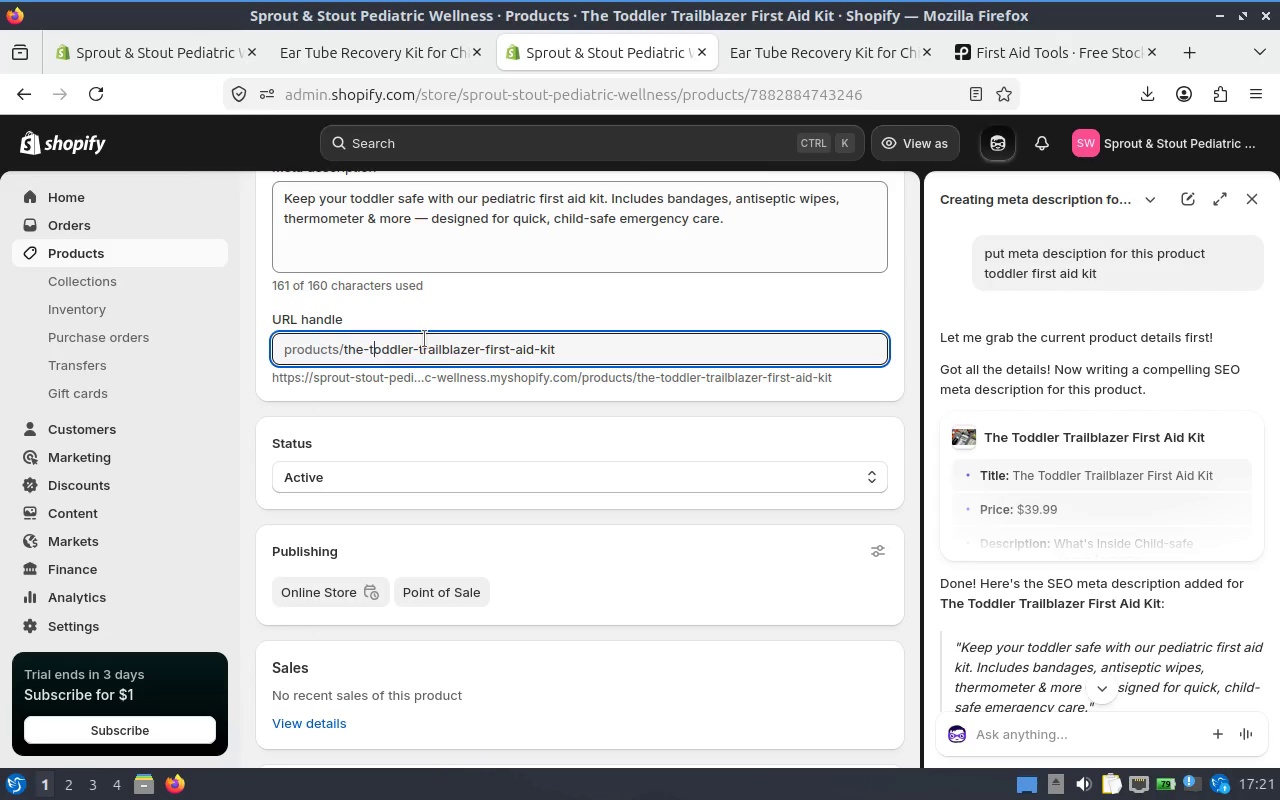 
key(ArrowLeft)
 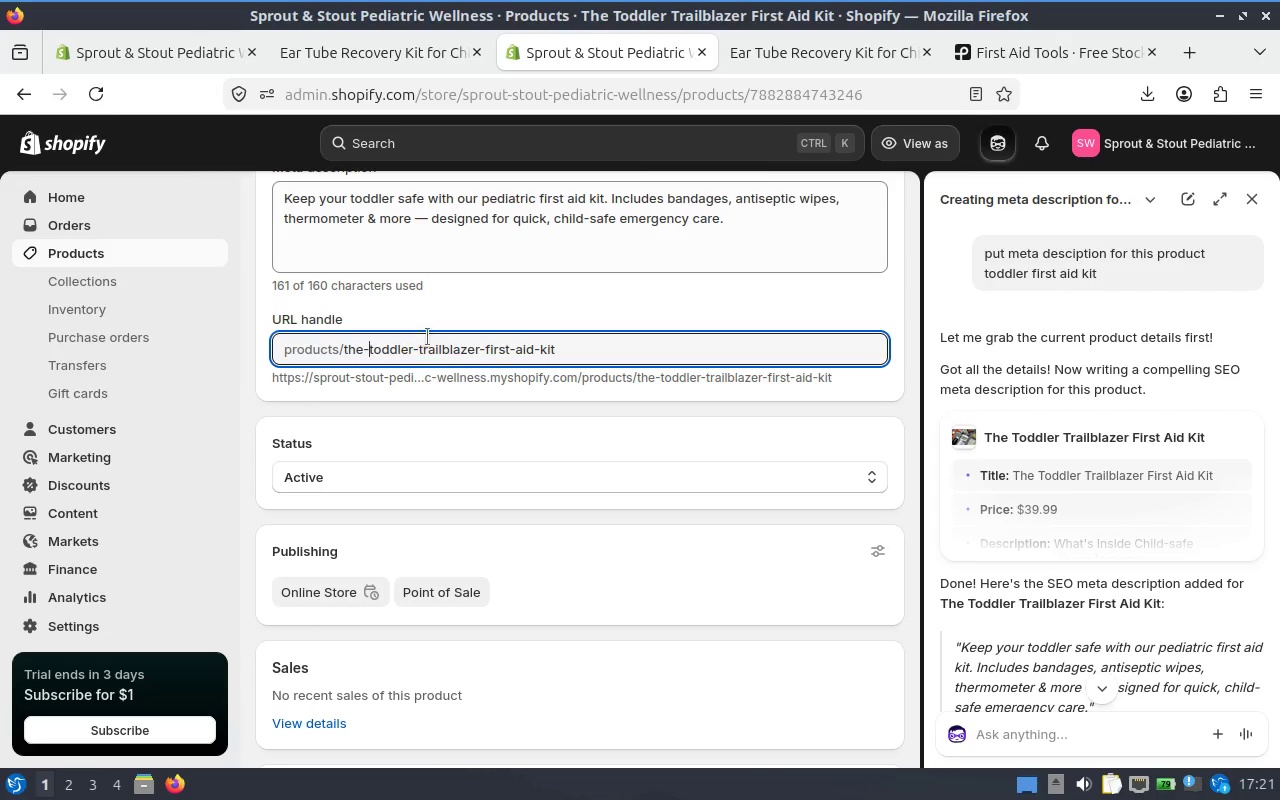 
hold_key(key=Backspace, duration=0.95)
 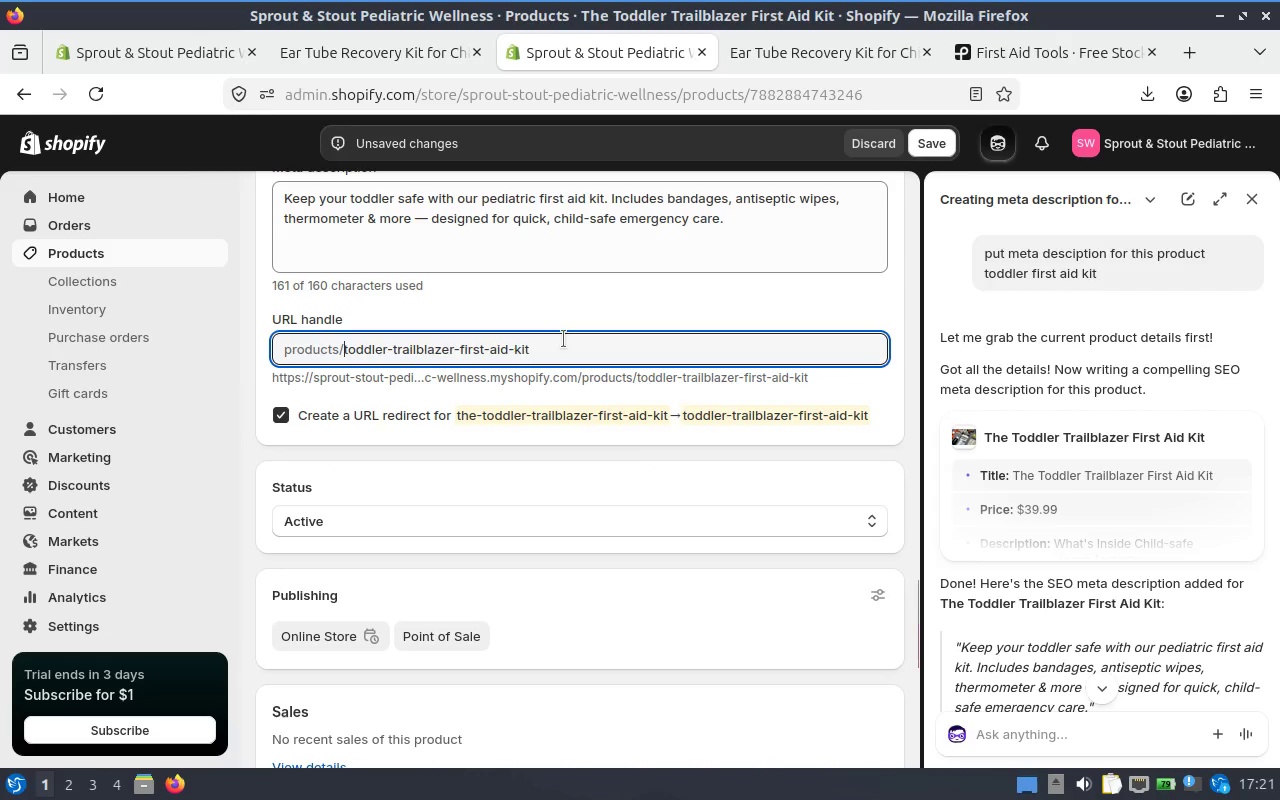 
left_click_drag(start_coordinate=[563, 339], to_coordinate=[590, 338])
 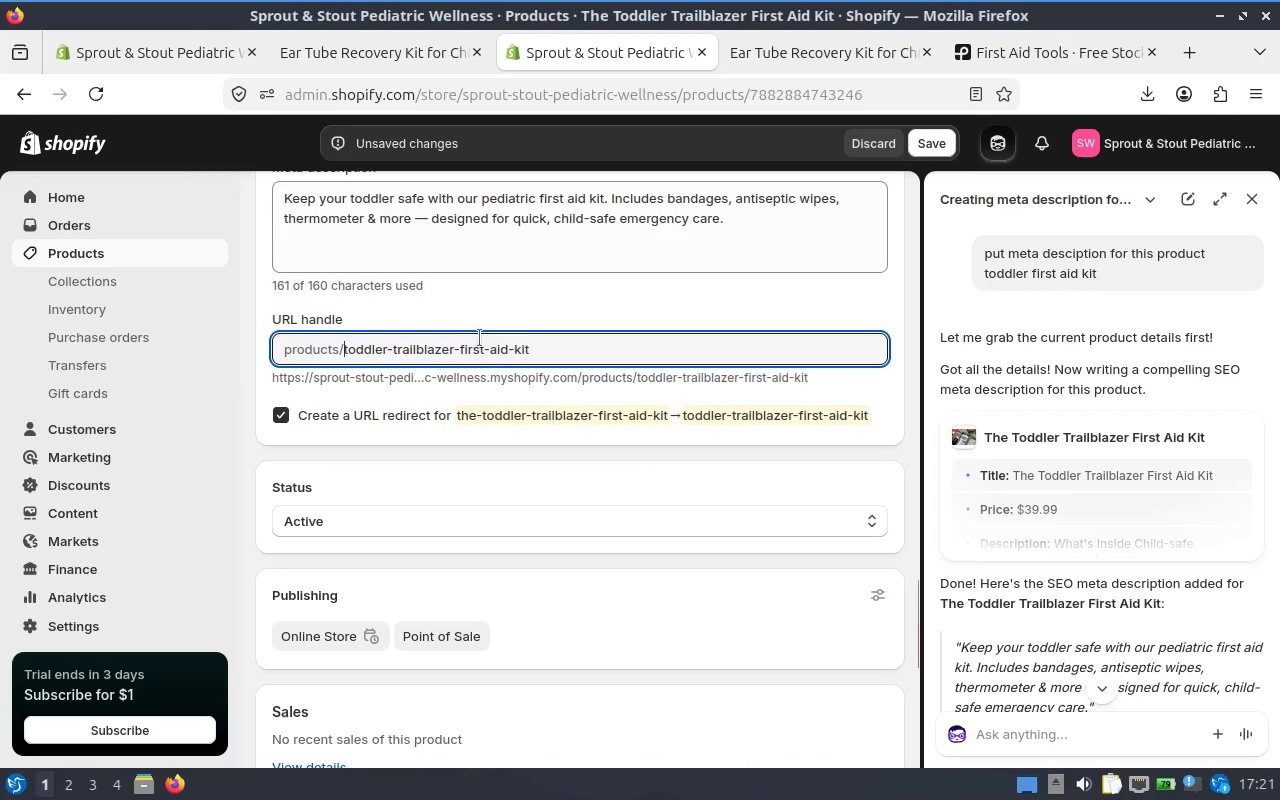 
left_click([479, 338])
 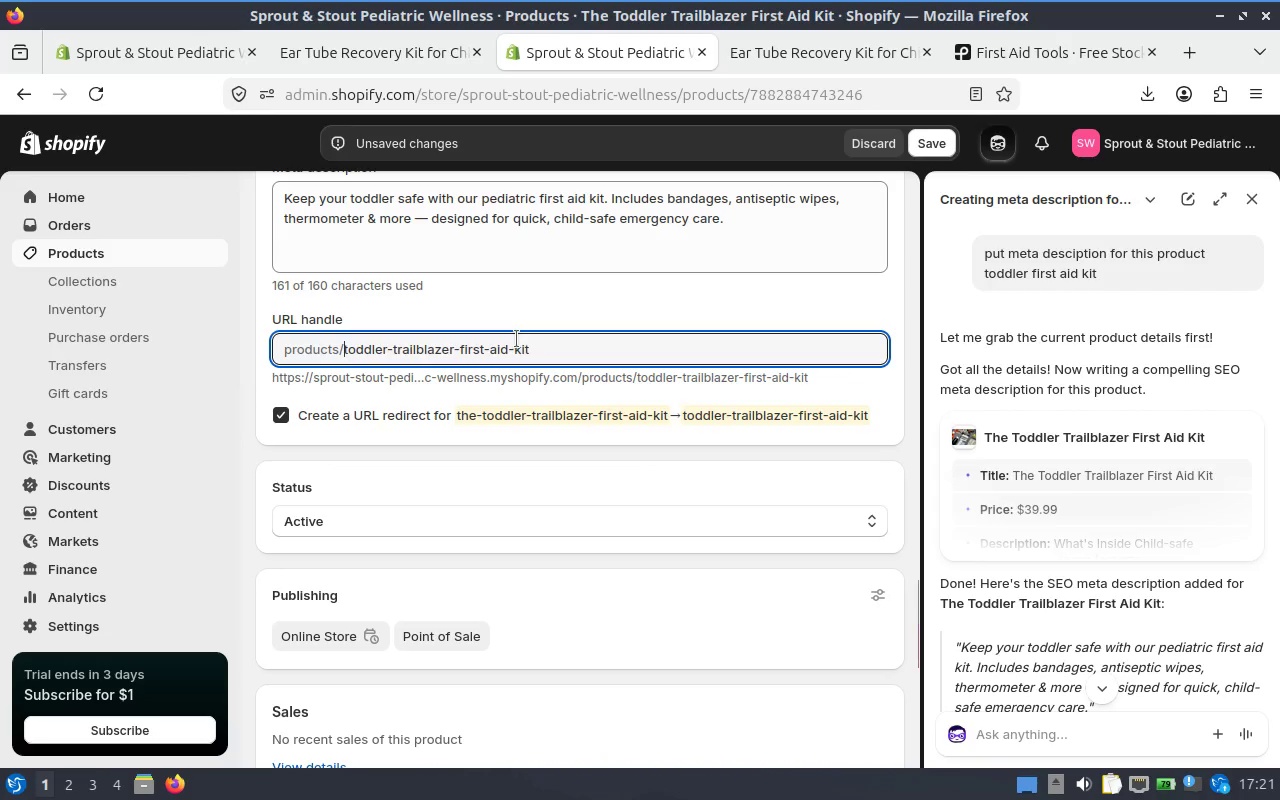 
hold_key(key=ArrowRight, duration=0.67)
 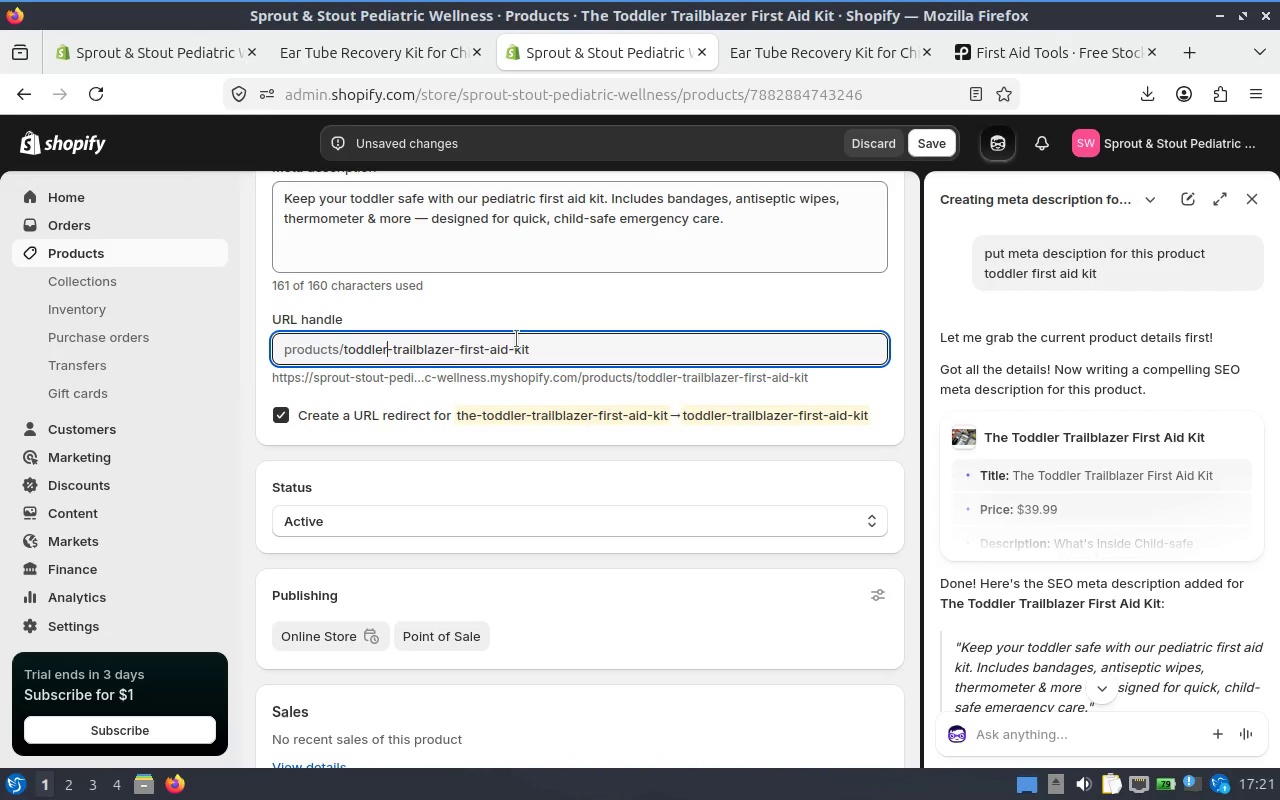 
key(Delete)
 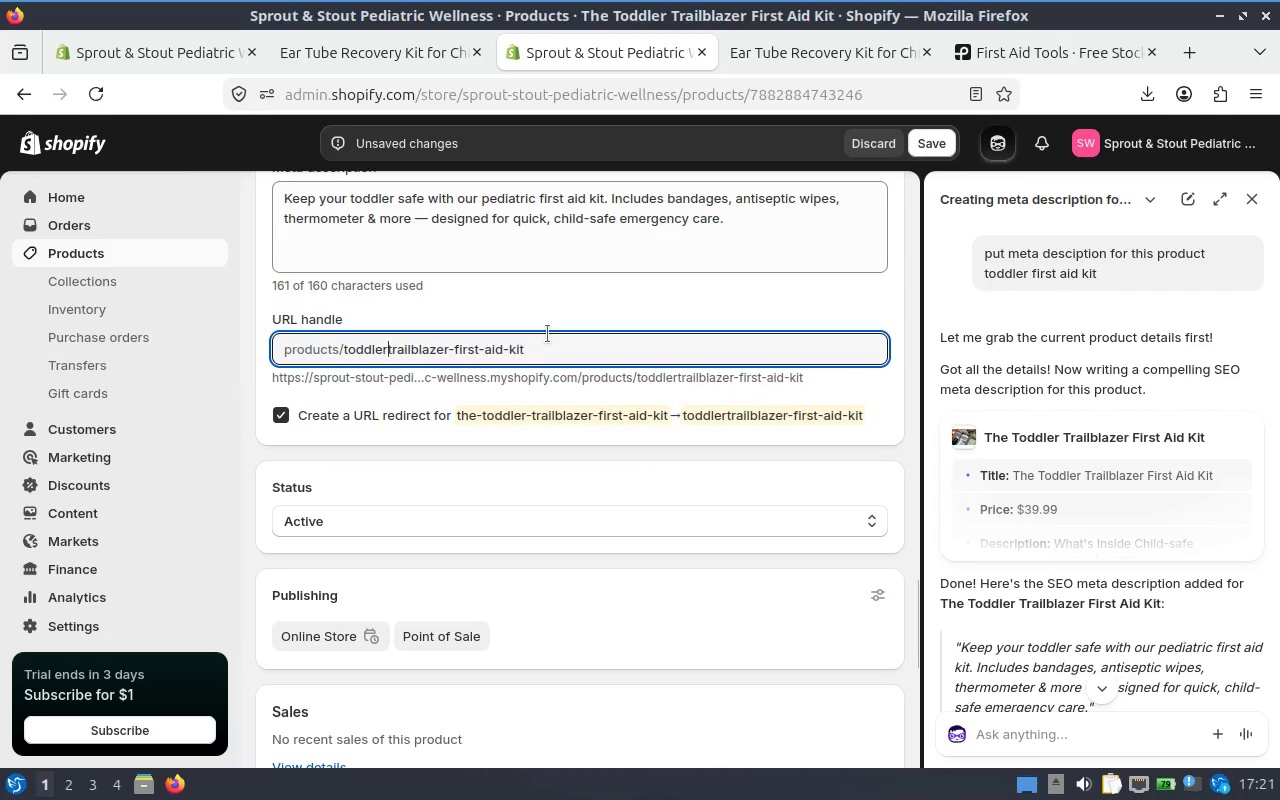 
key(Delete)
 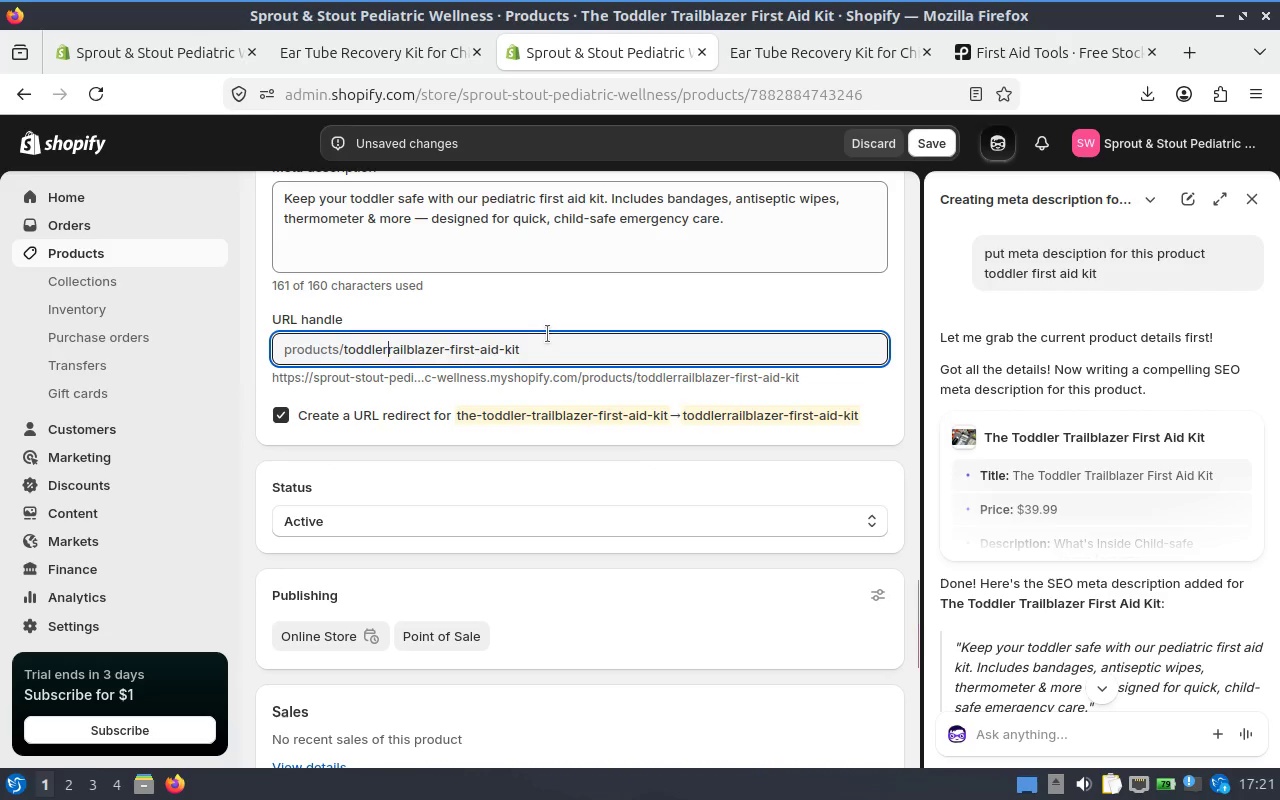 
key(Delete)
 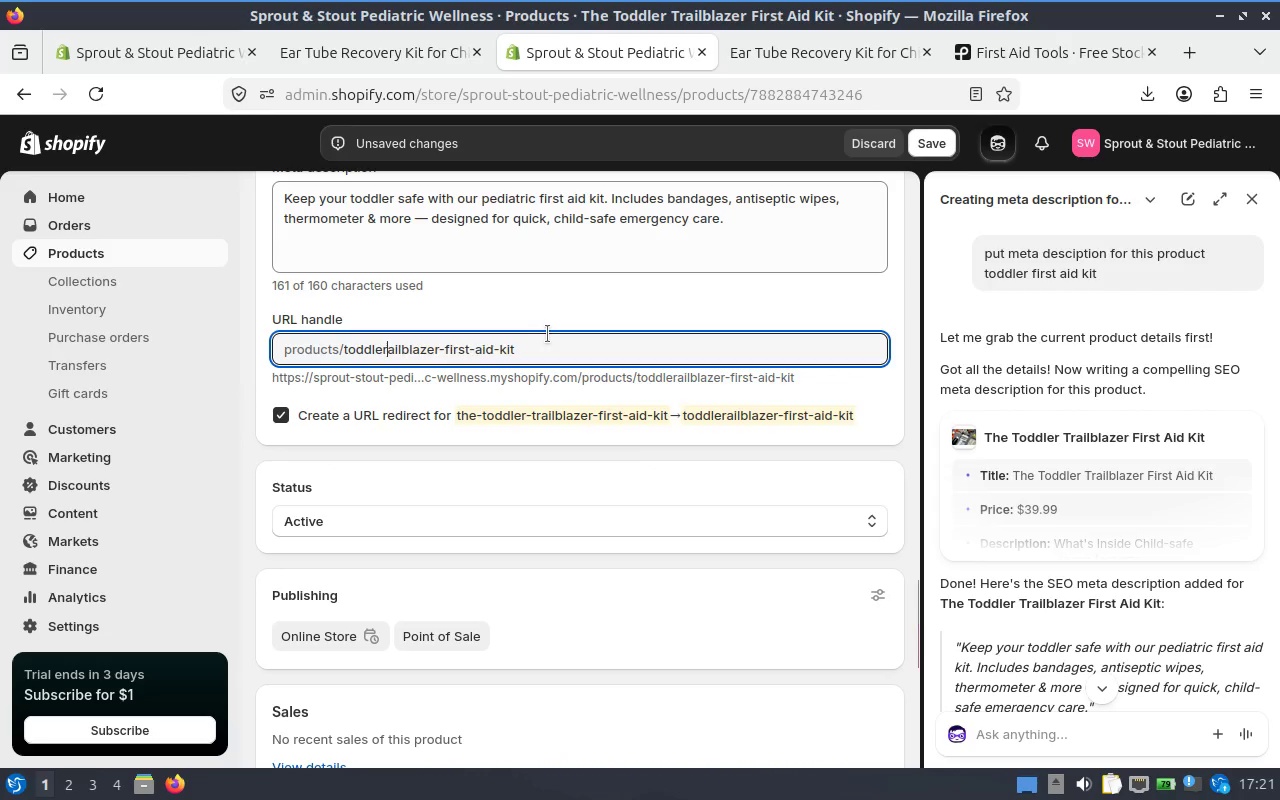 
key(Delete)
 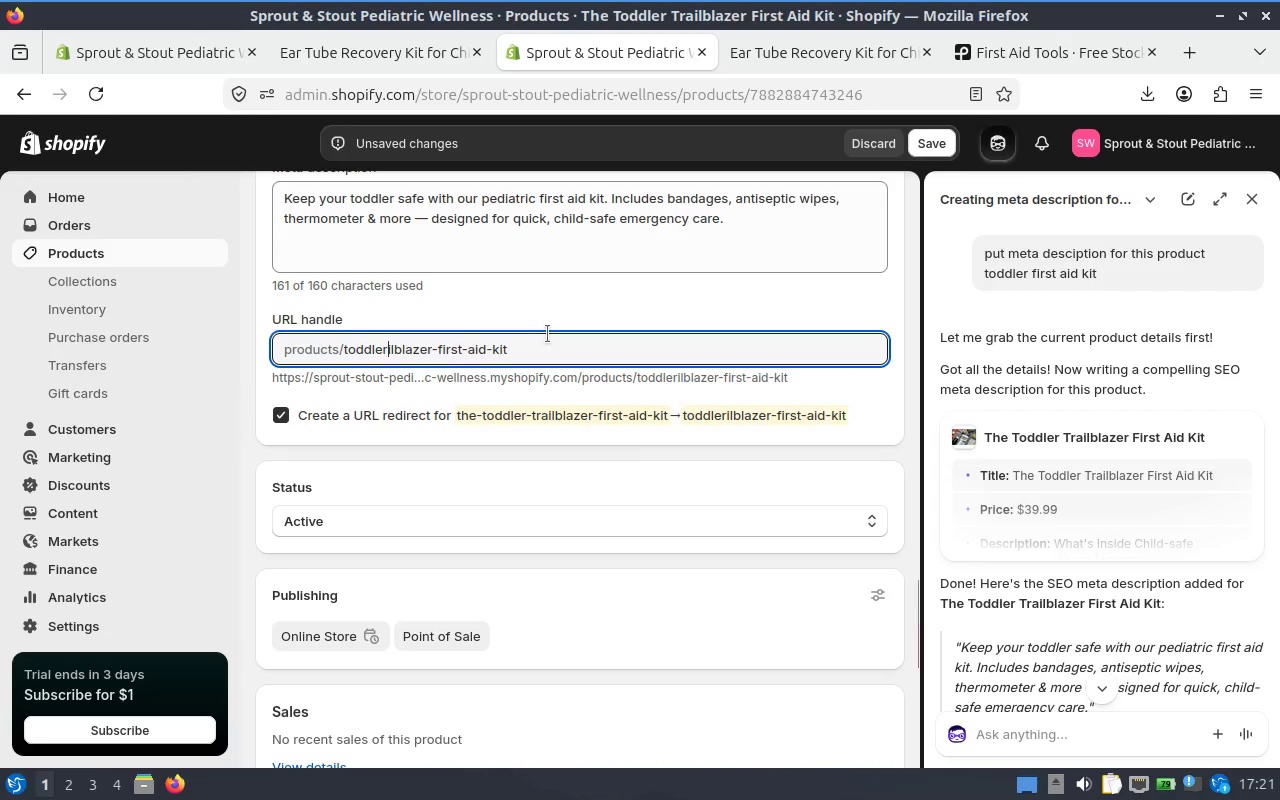 
key(Delete)
 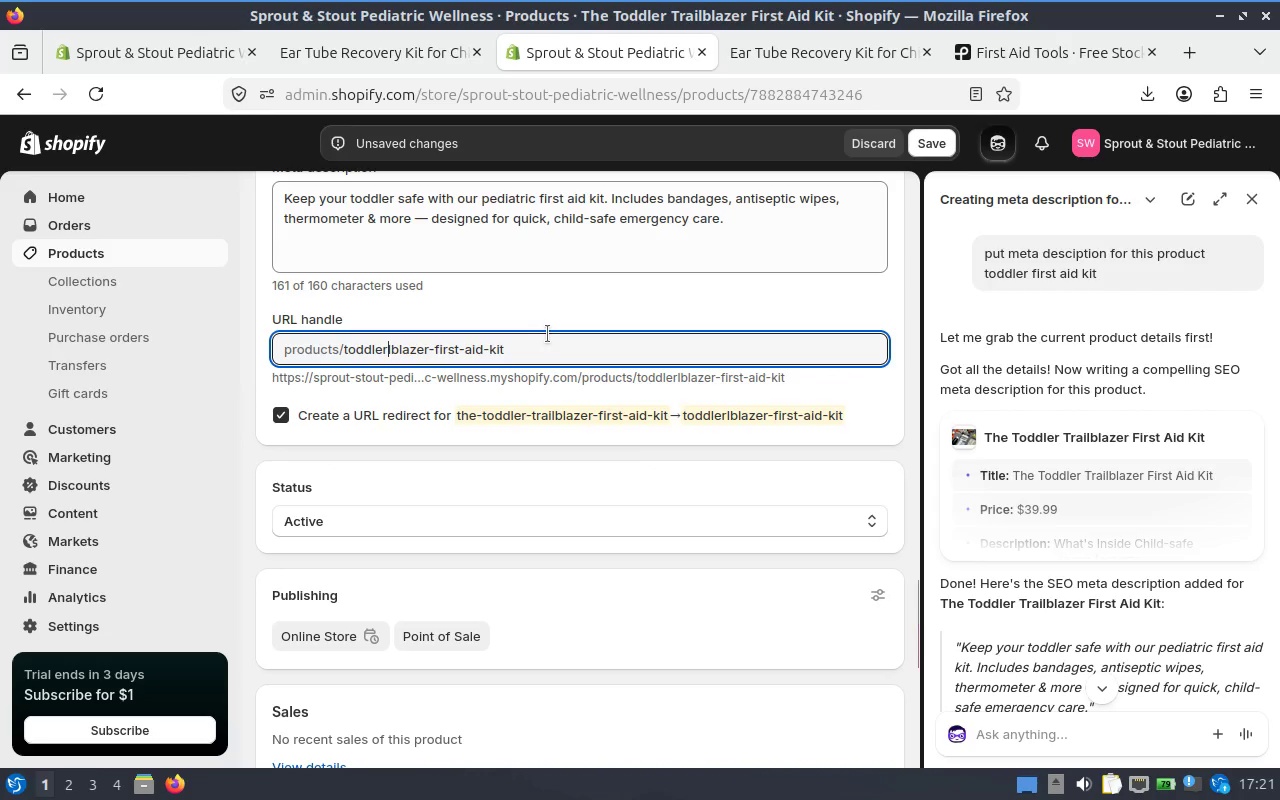 
key(Delete)
 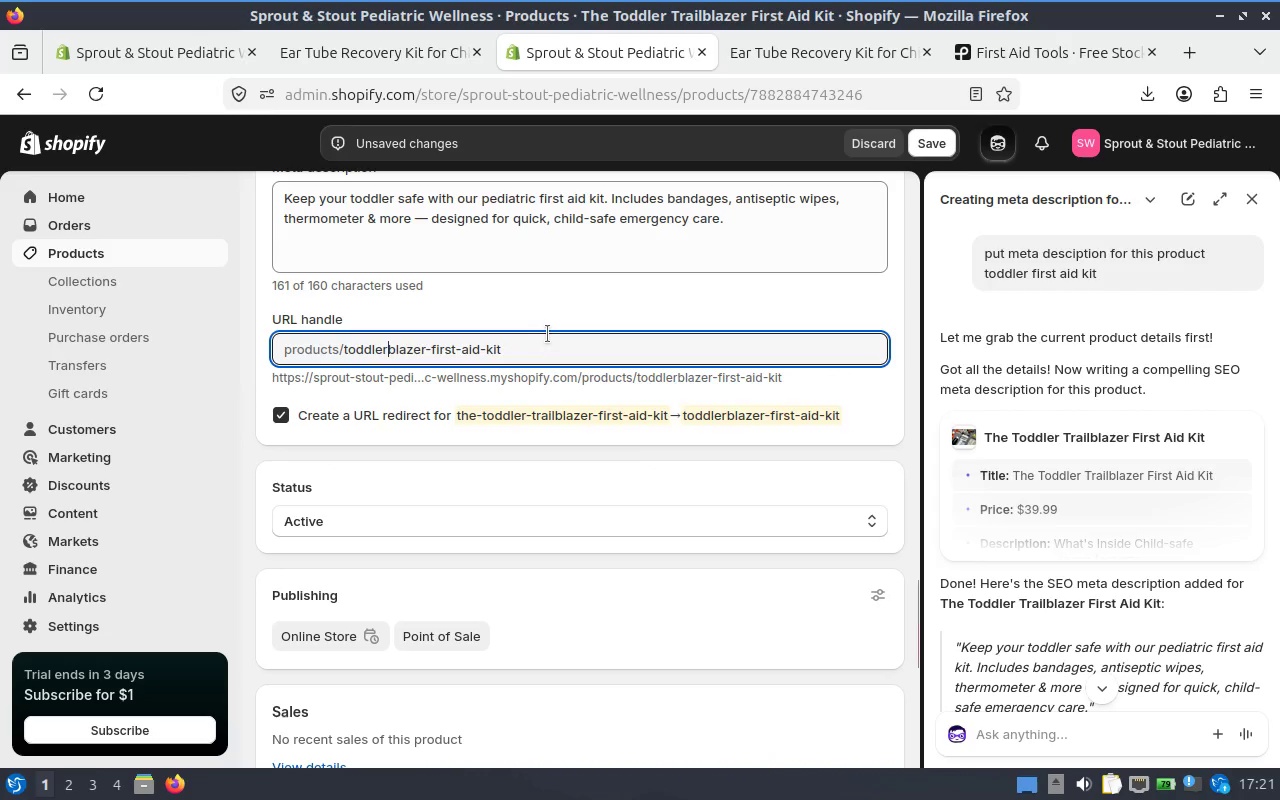 
key(Delete)
 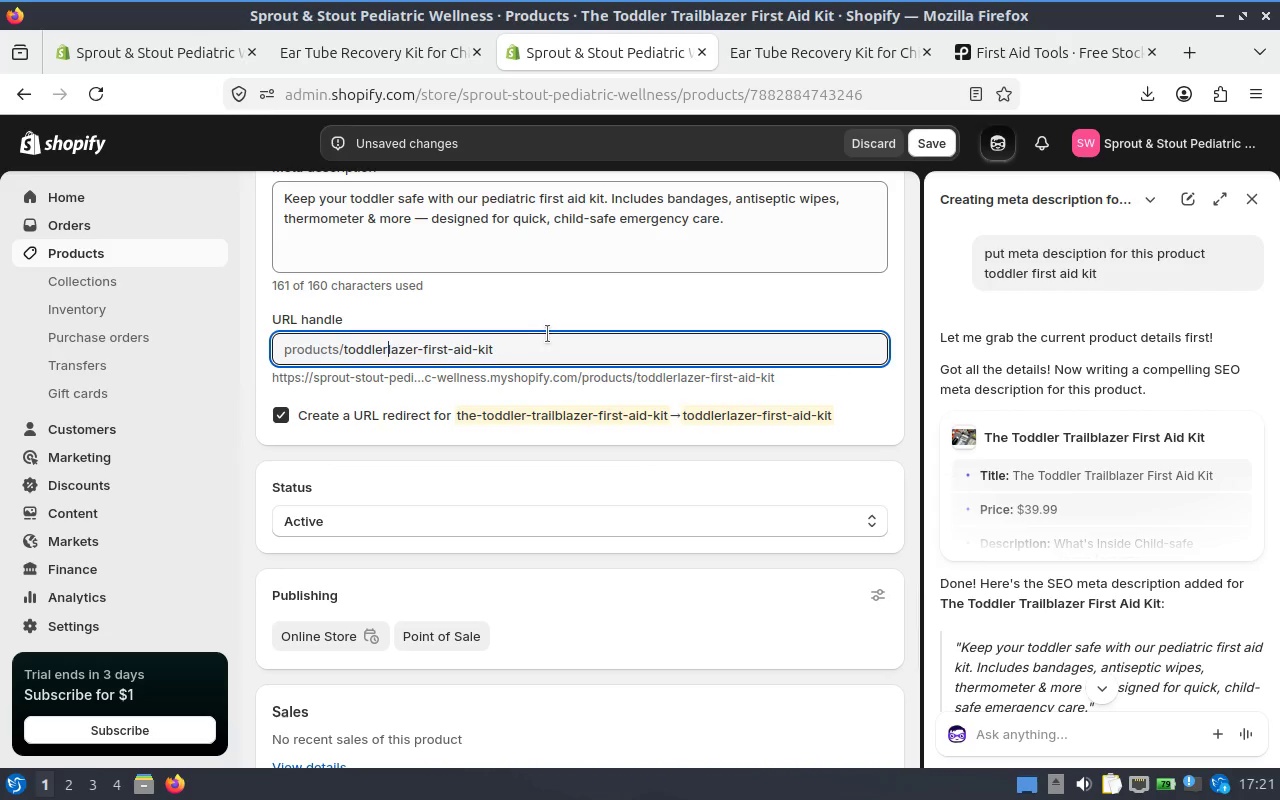 
key(Delete)
 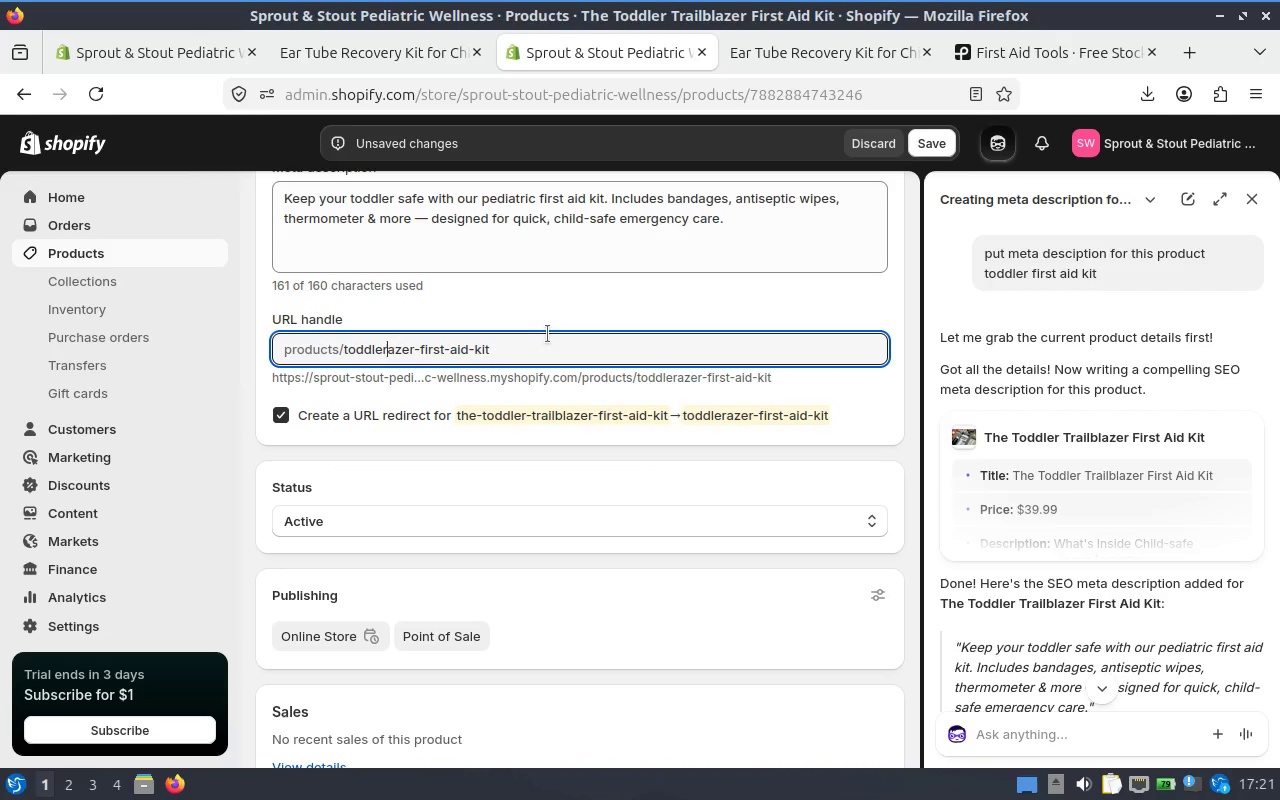 
key(Delete)
 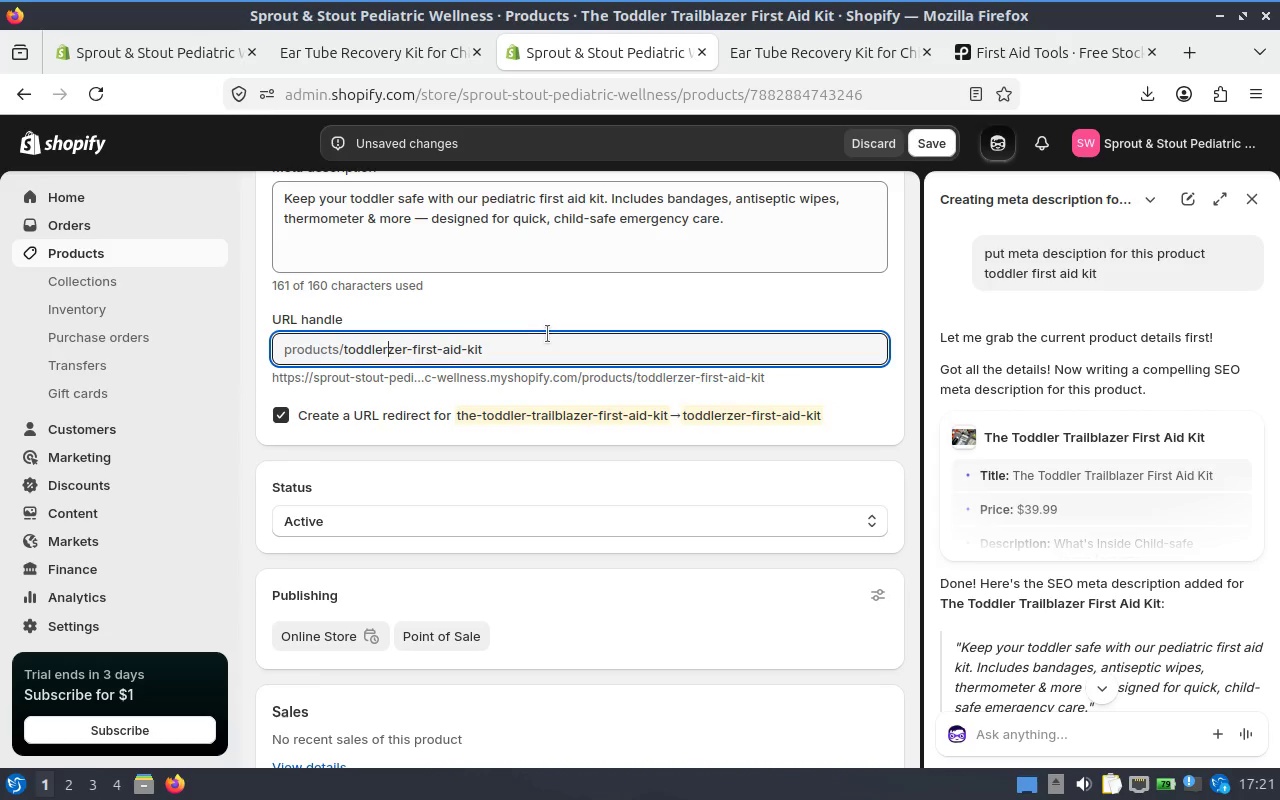 
key(Delete)
 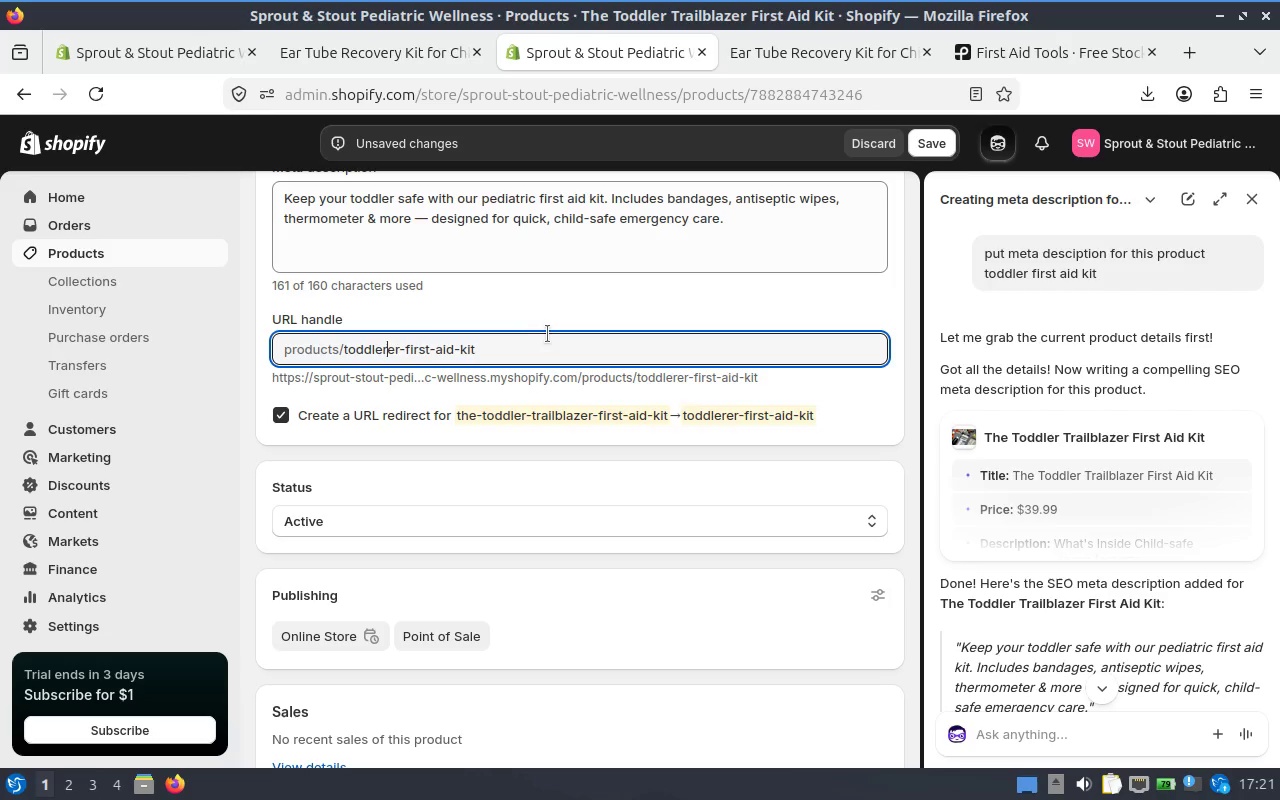 
key(Delete)
 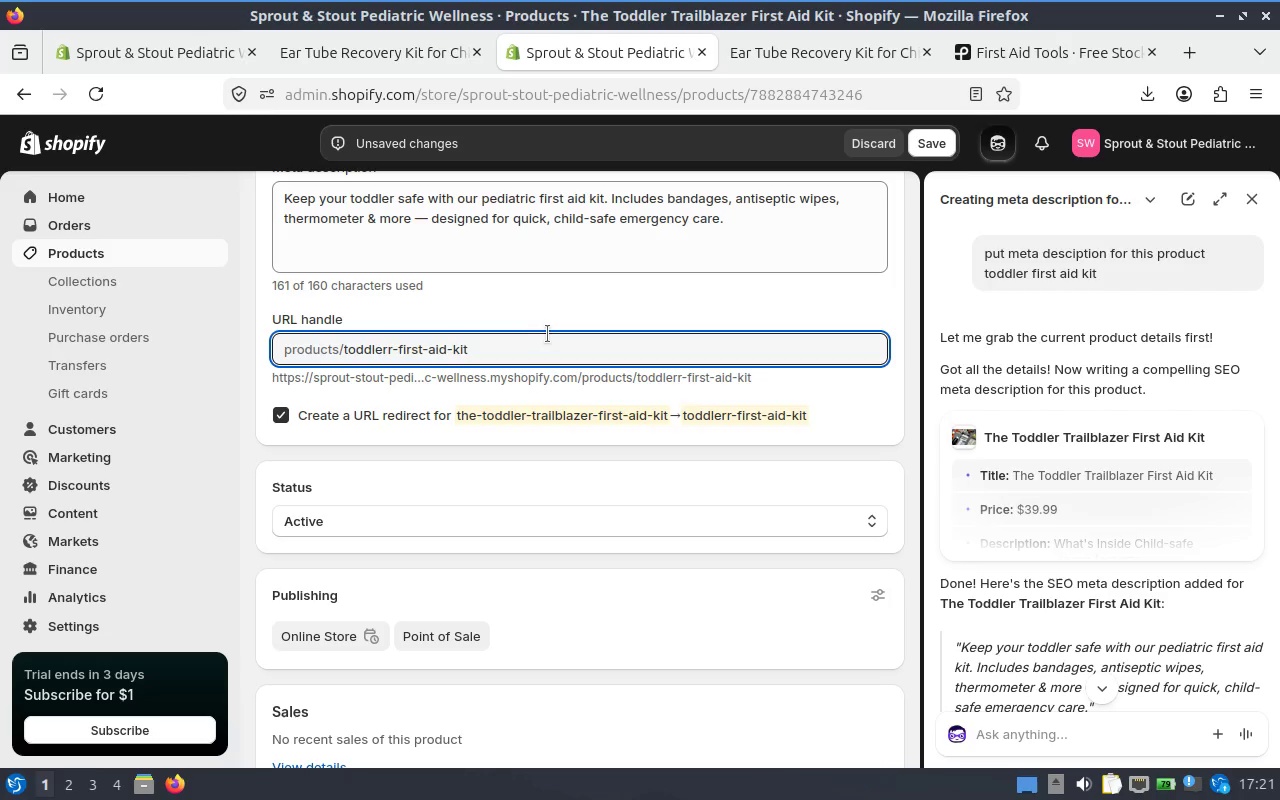 
key(Delete)
 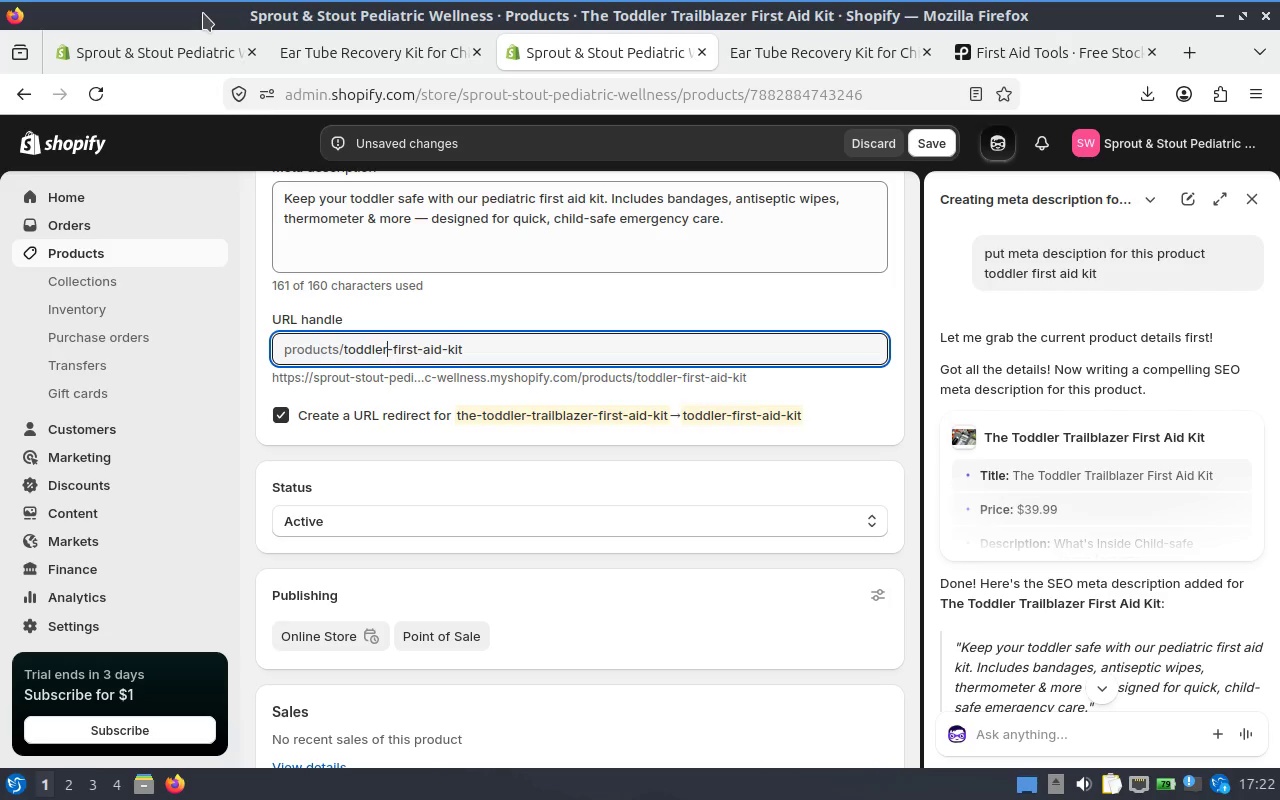 
wait(38.45)
 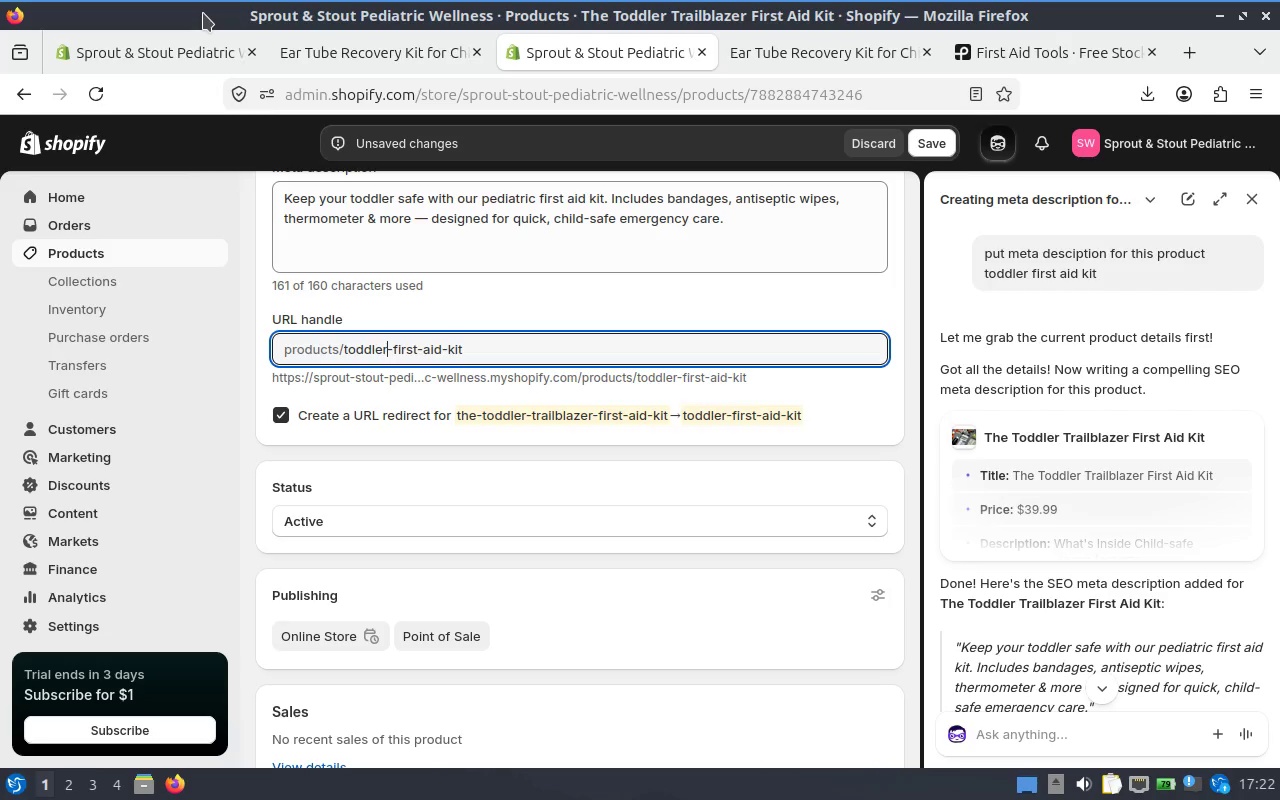 
scroll: coordinate [606, 438], scroll_direction: up, amount: 4.0
 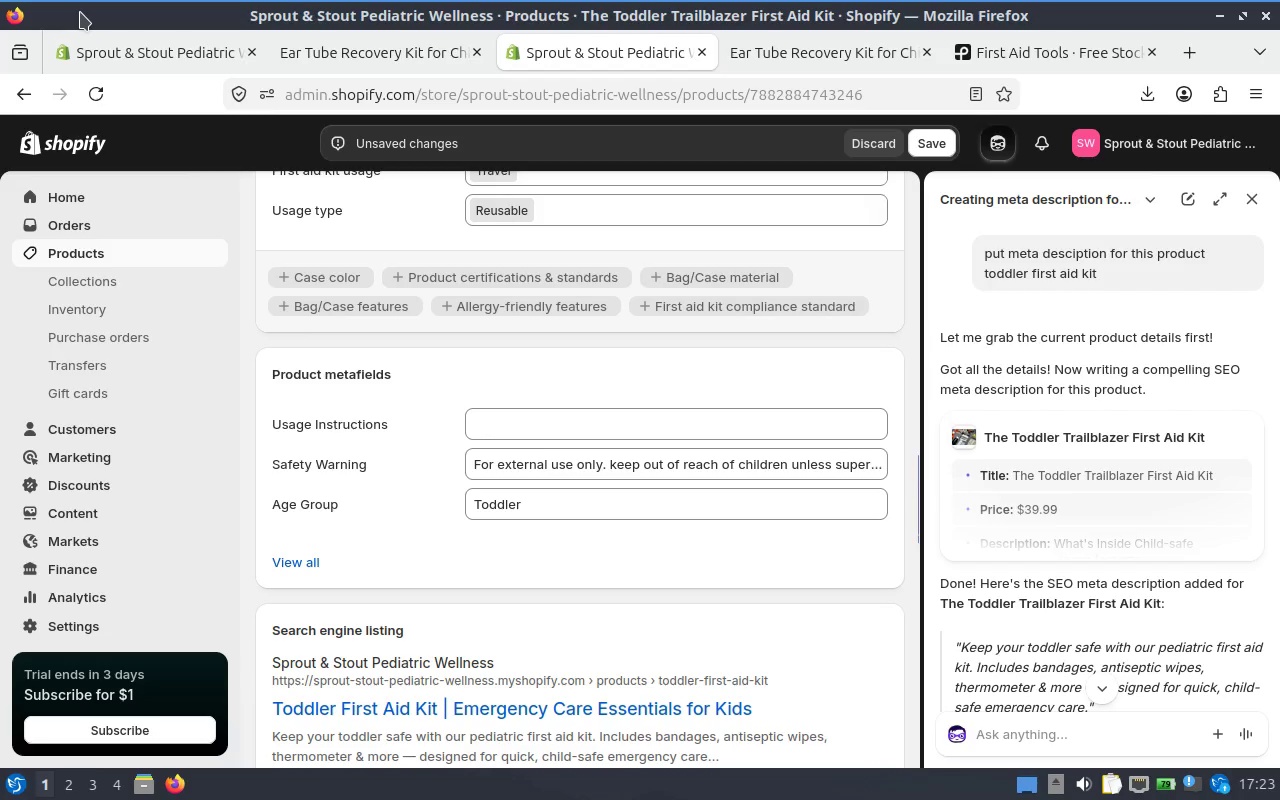 
wait(78.62)
 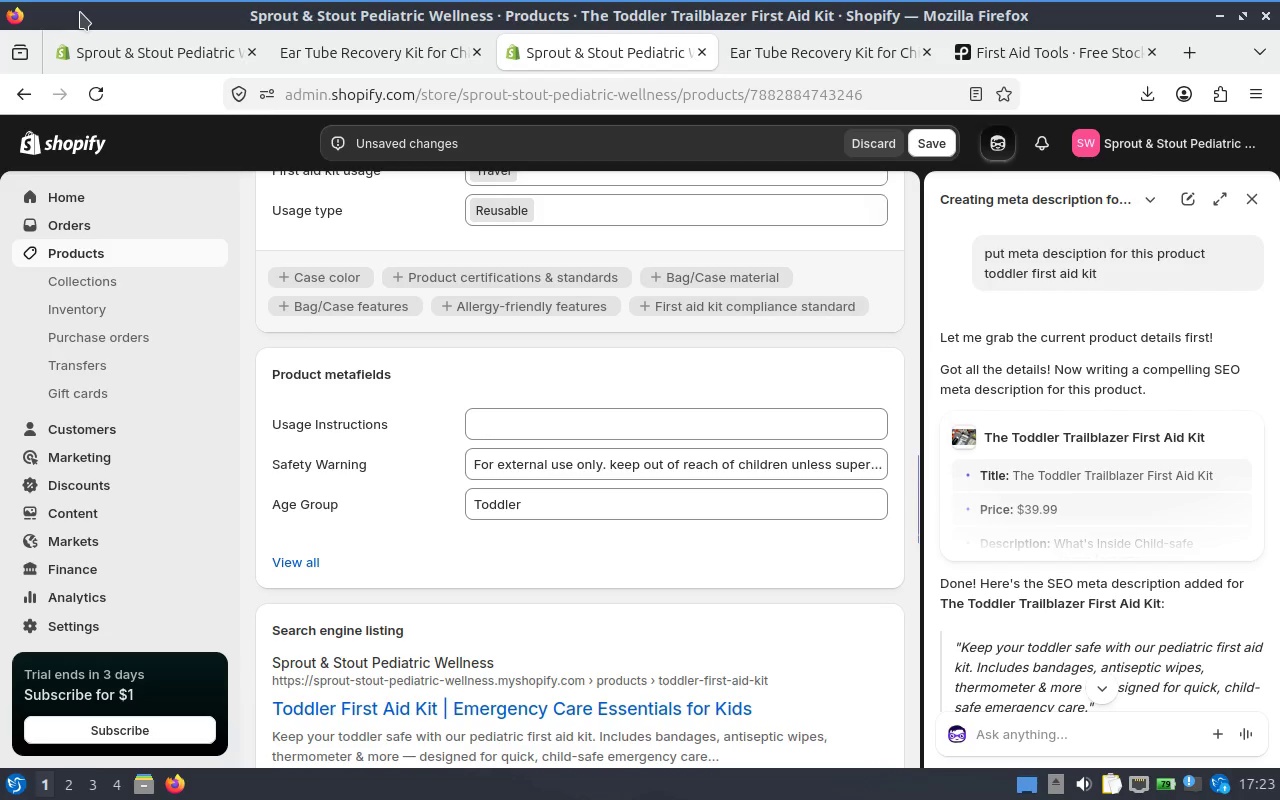 
left_click([928, 143])
 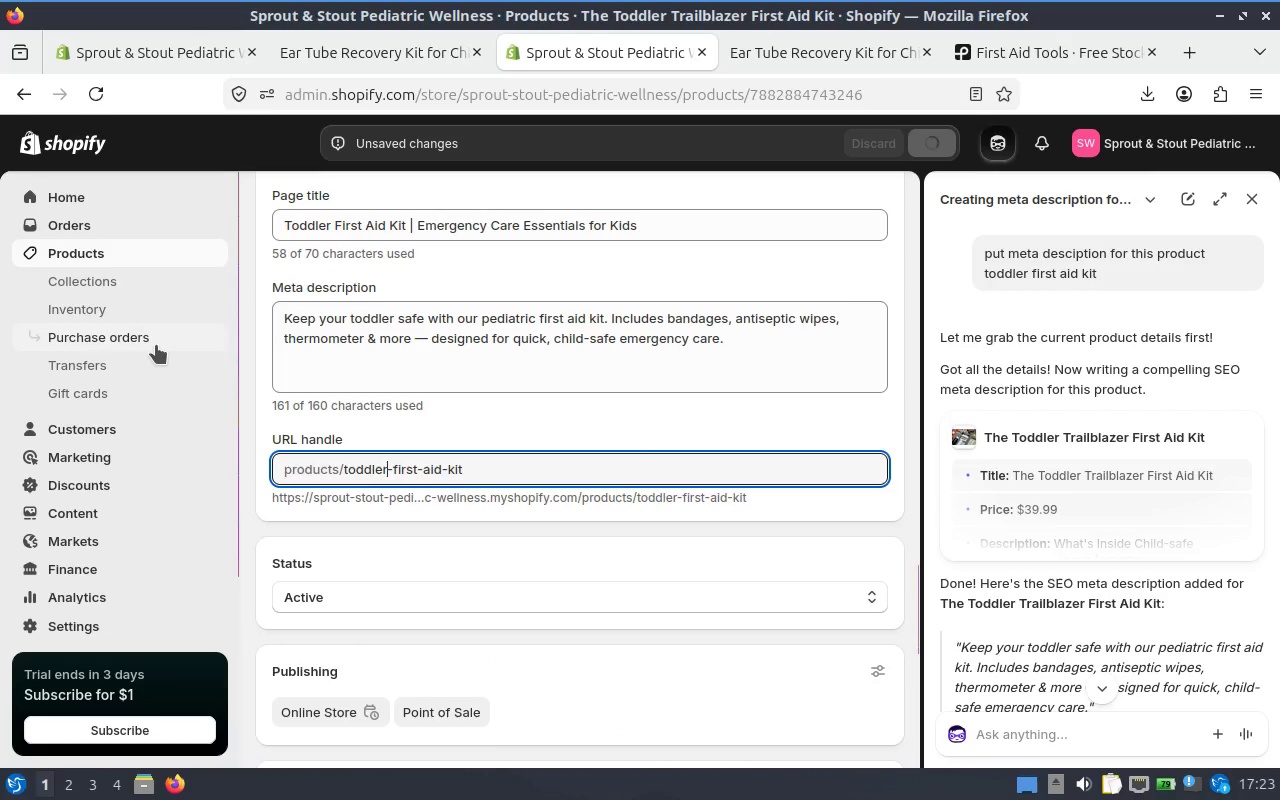 
scroll: coordinate [127, 434], scroll_direction: down, amount: 3.0
 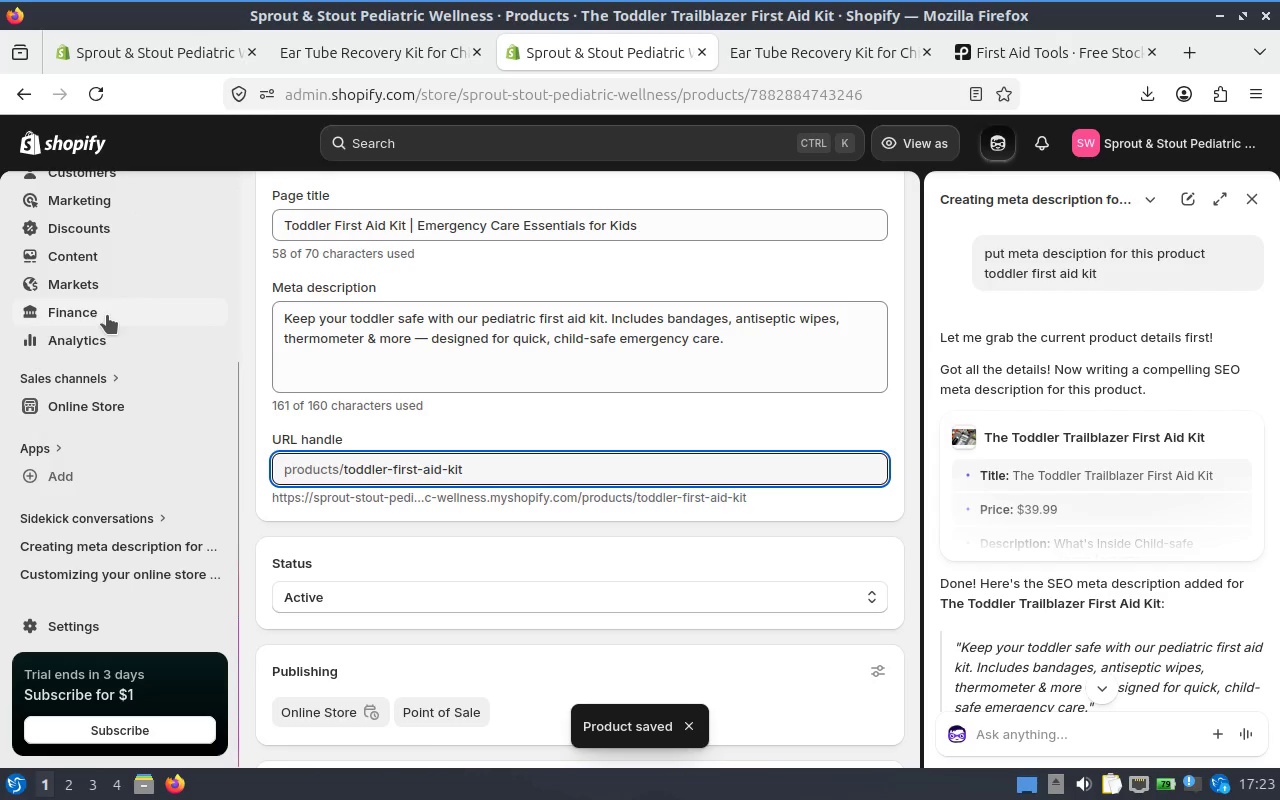 
scroll: coordinate [107, 315], scroll_direction: up, amount: 1.0
 